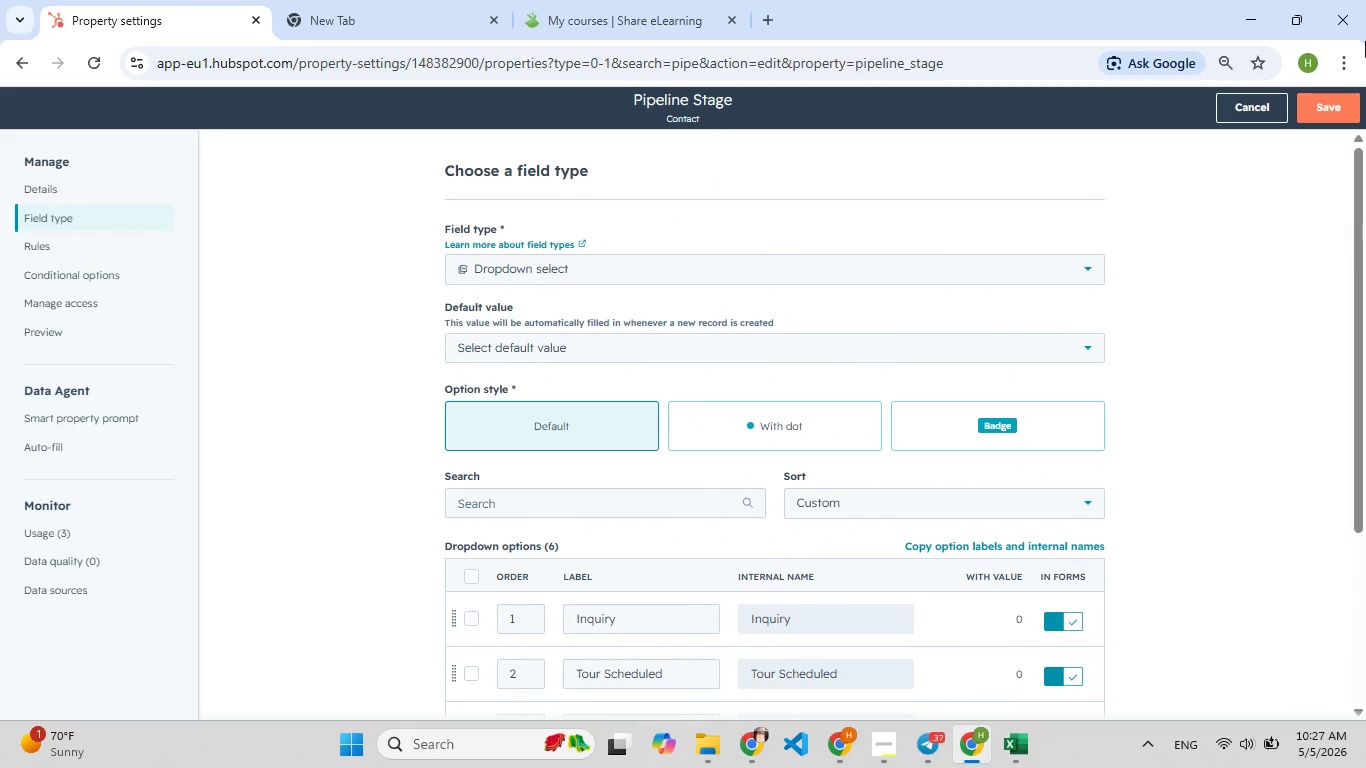 
left_click([1247, 101])
 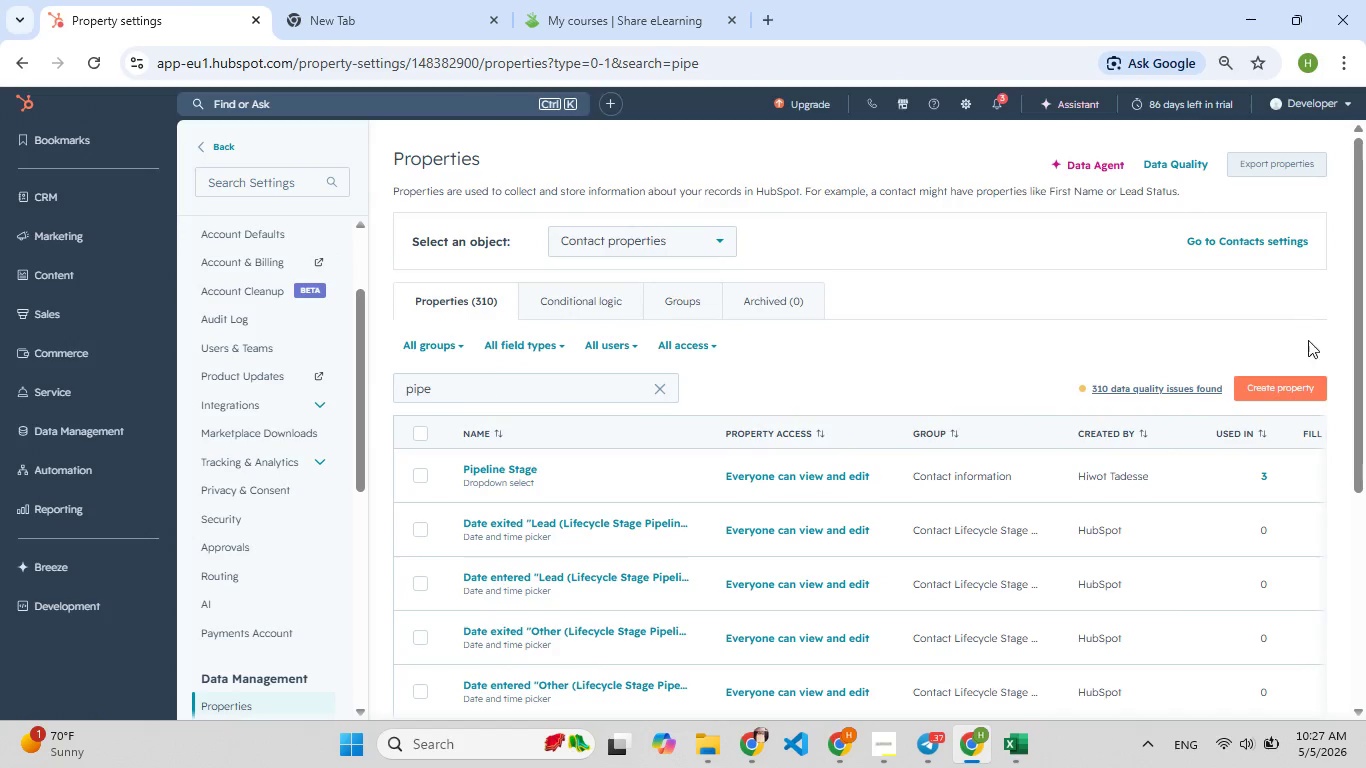 
left_click([1292, 390])
 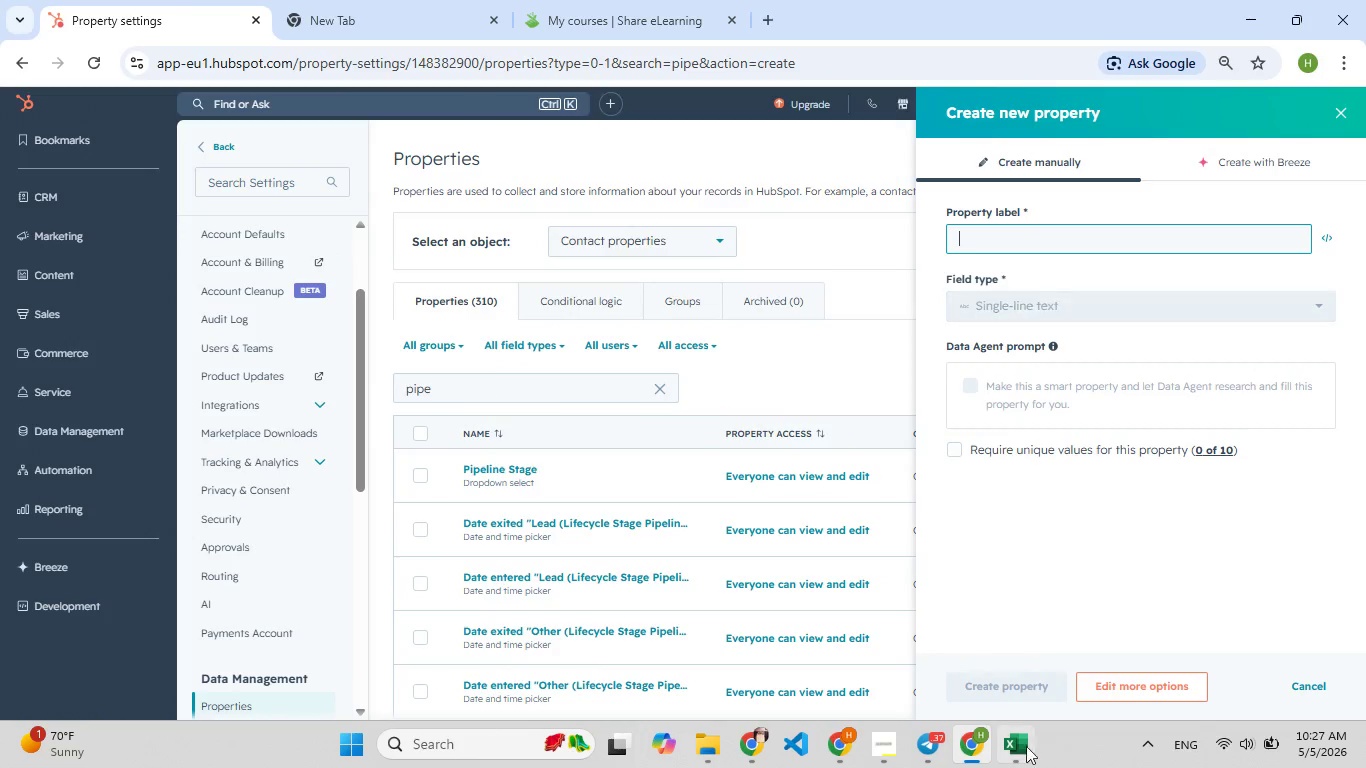 
left_click([1010, 750])
 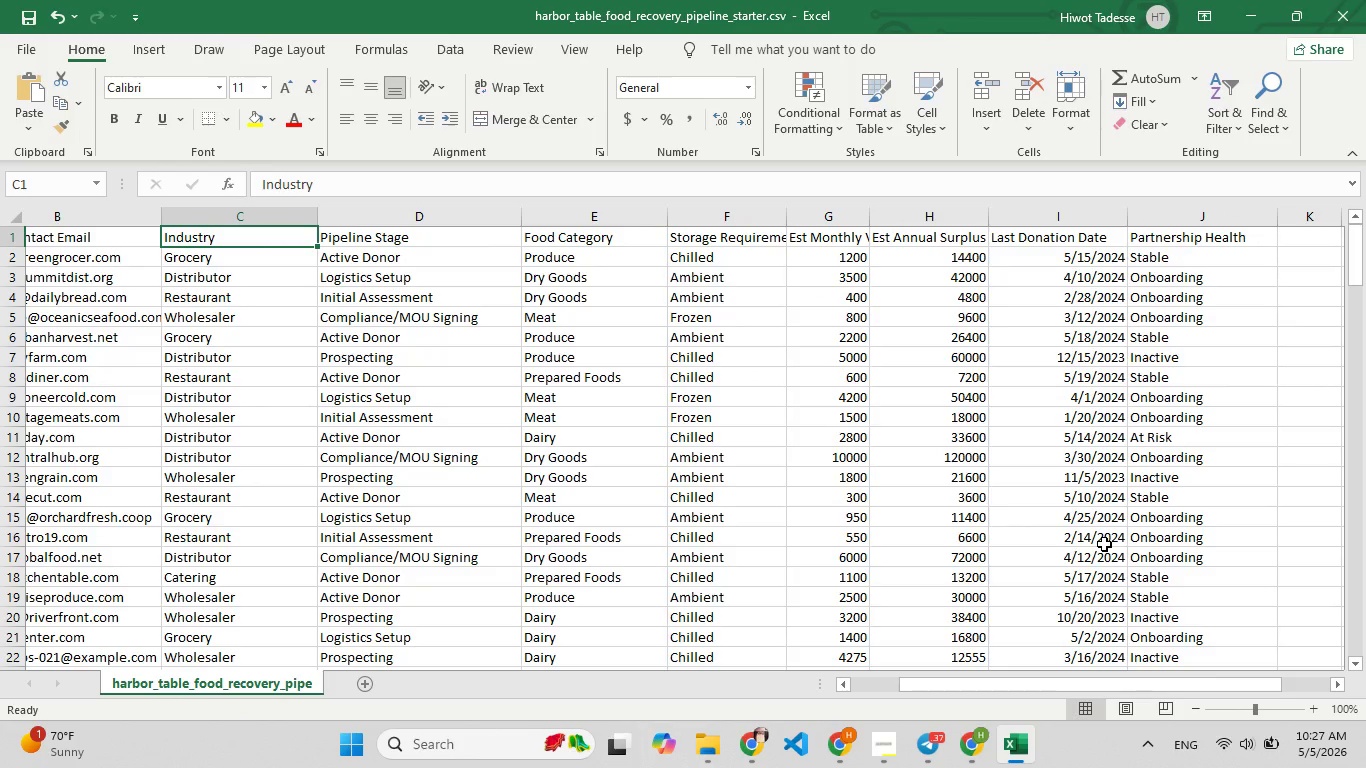 
wait(7.06)
 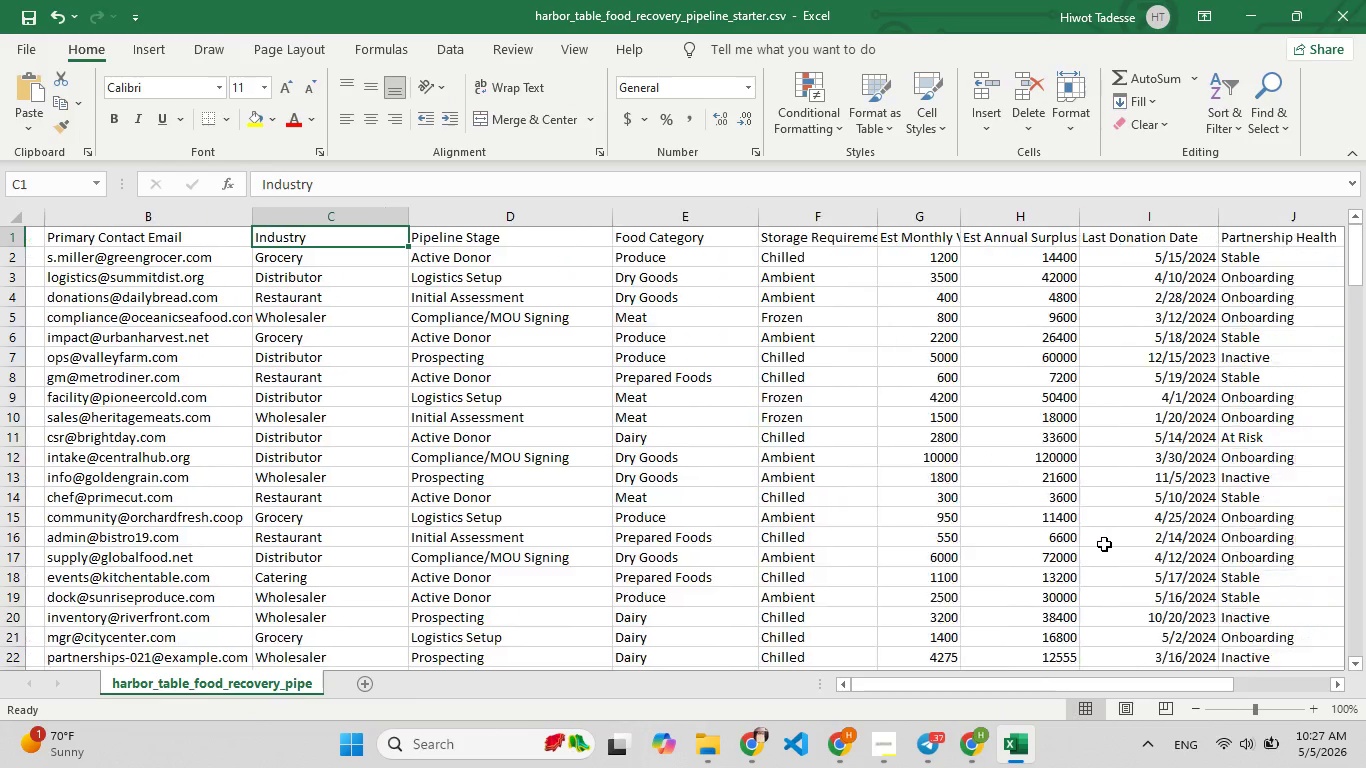 
left_click([536, 234])
 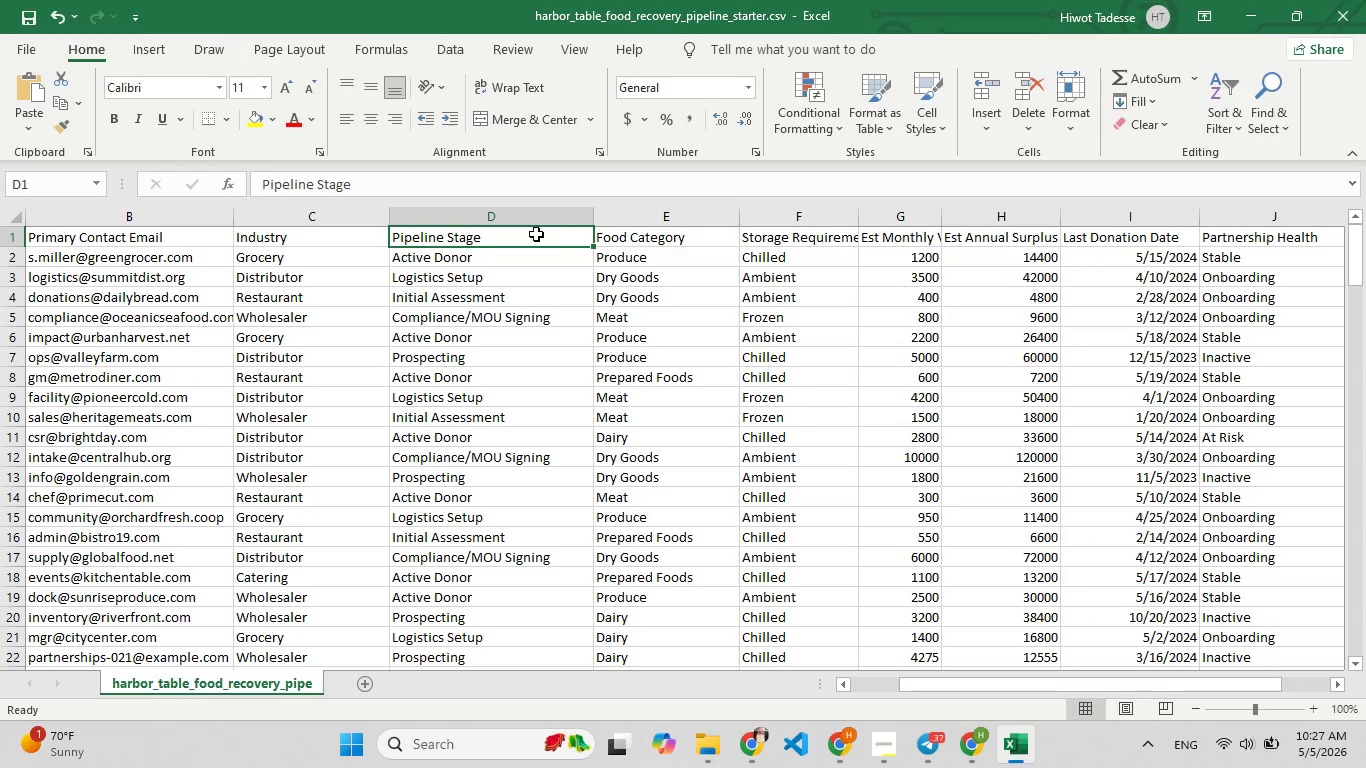 
hold_key(key=ControlLeft, duration=1.51)
 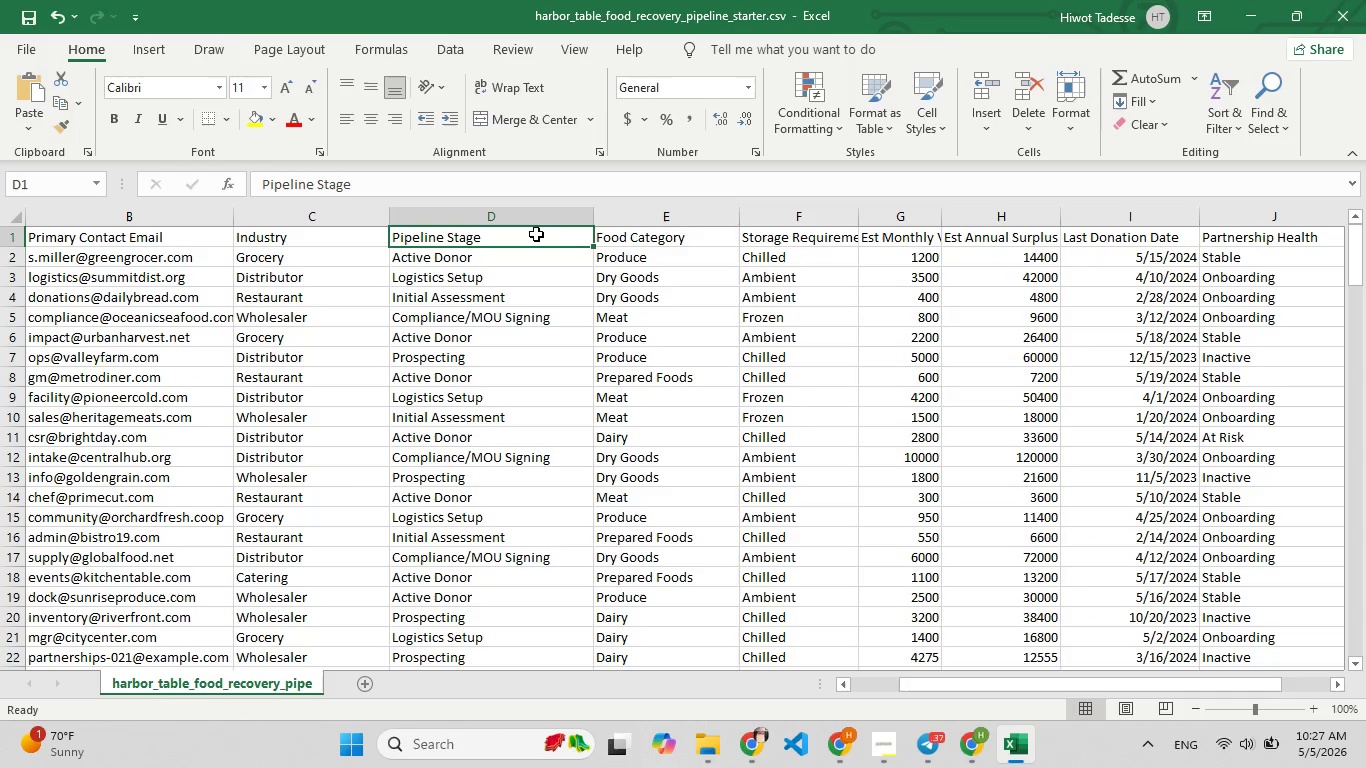 
key(Control+C)
 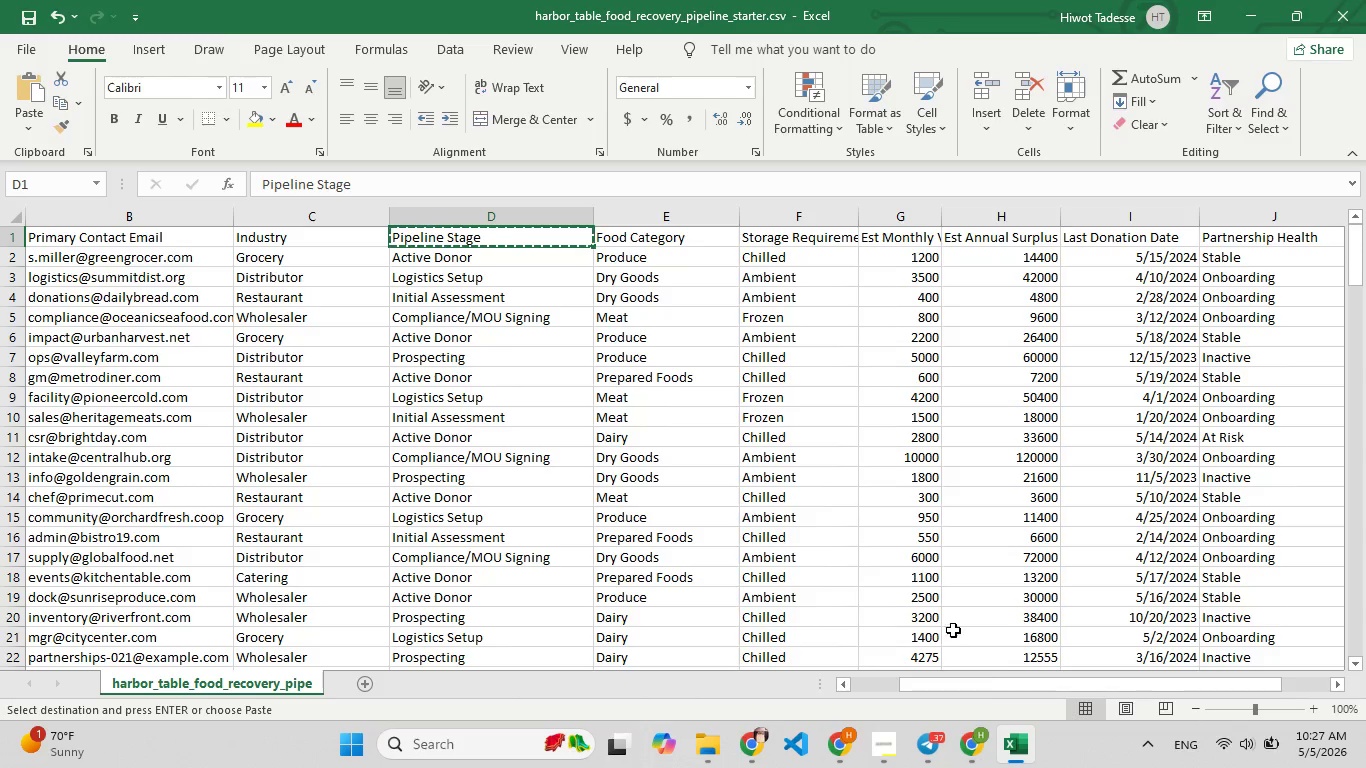 
left_click([1004, 743])
 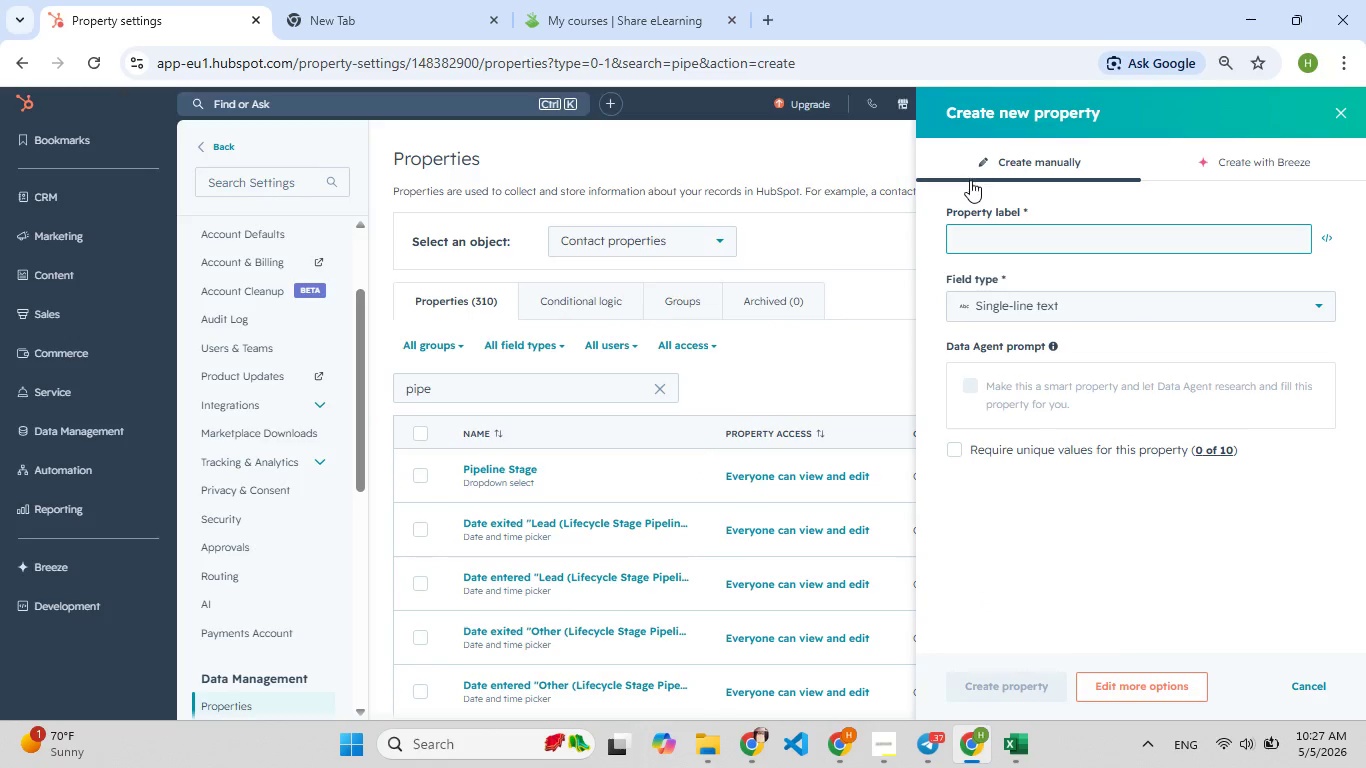 
key(Control+V)
 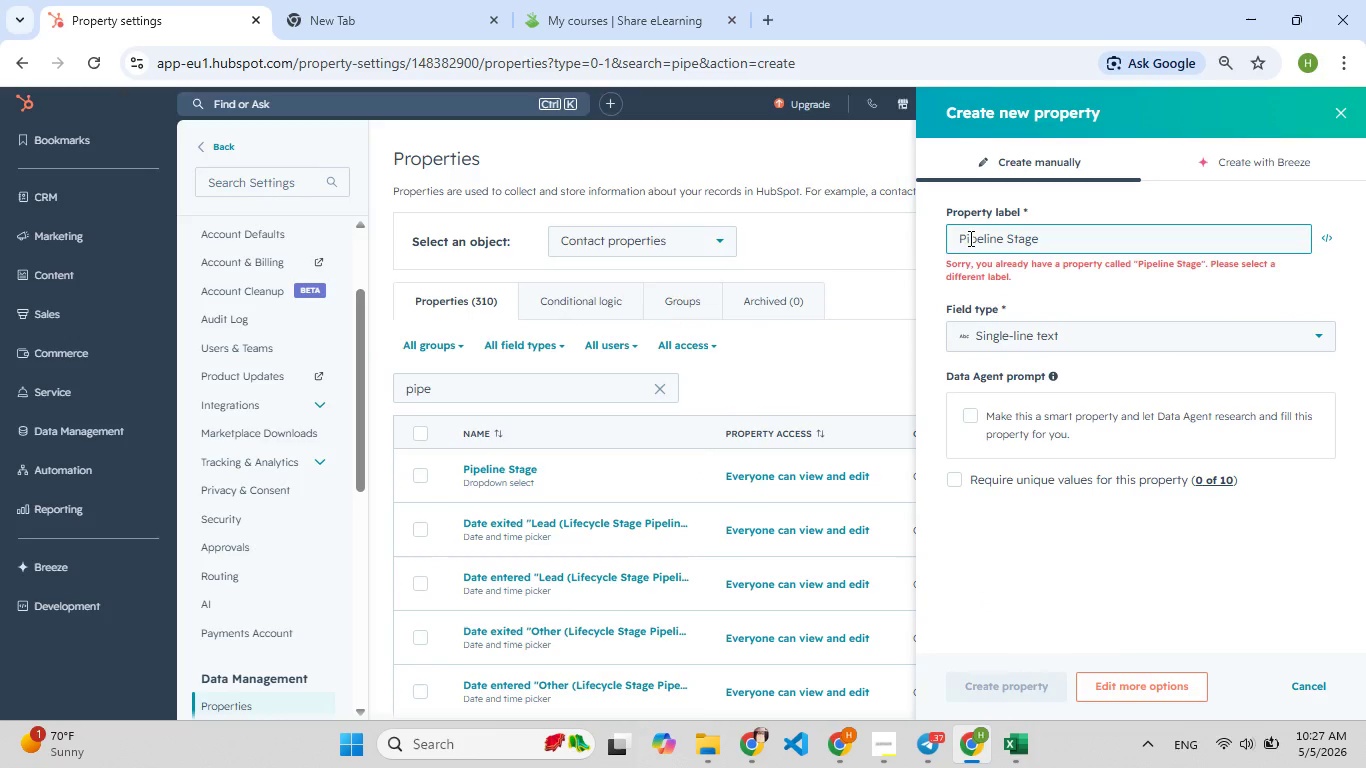 
left_click([956, 242])
 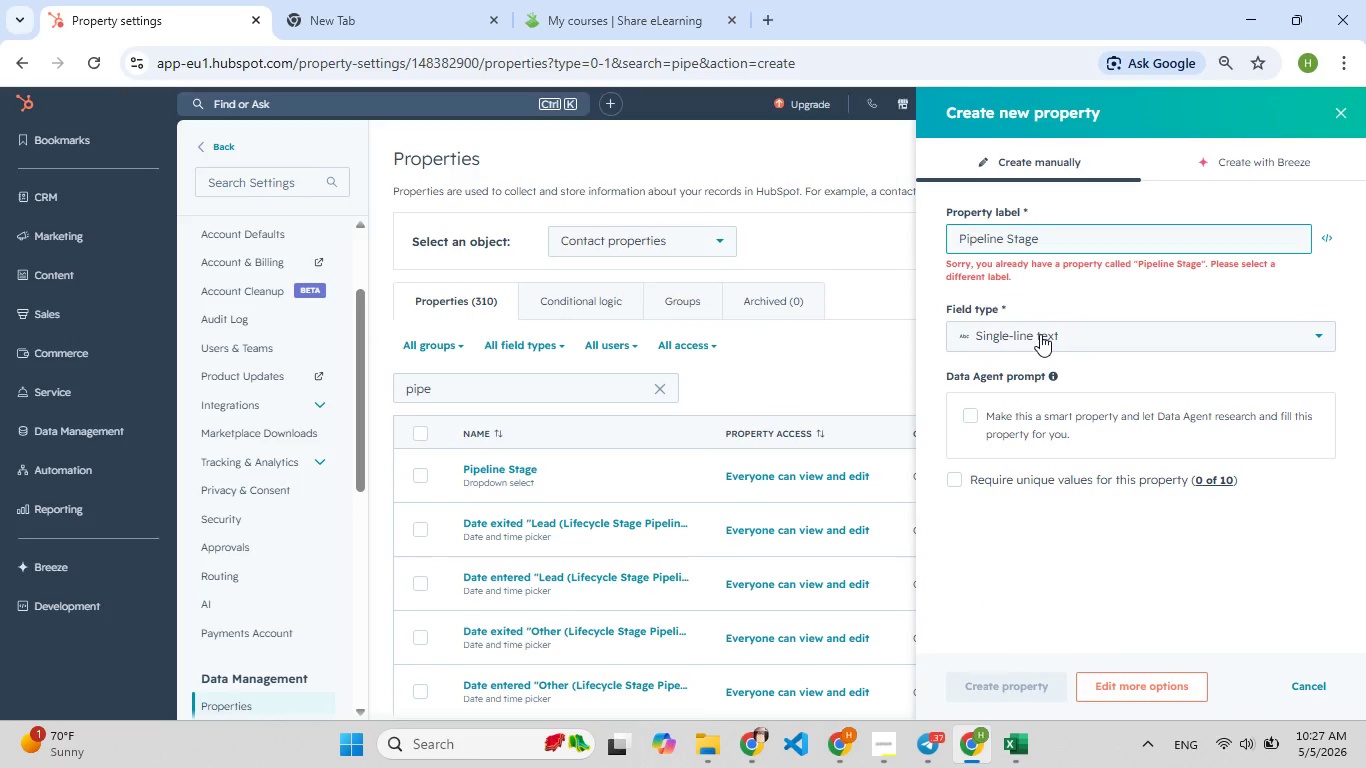 
type(Deal )
 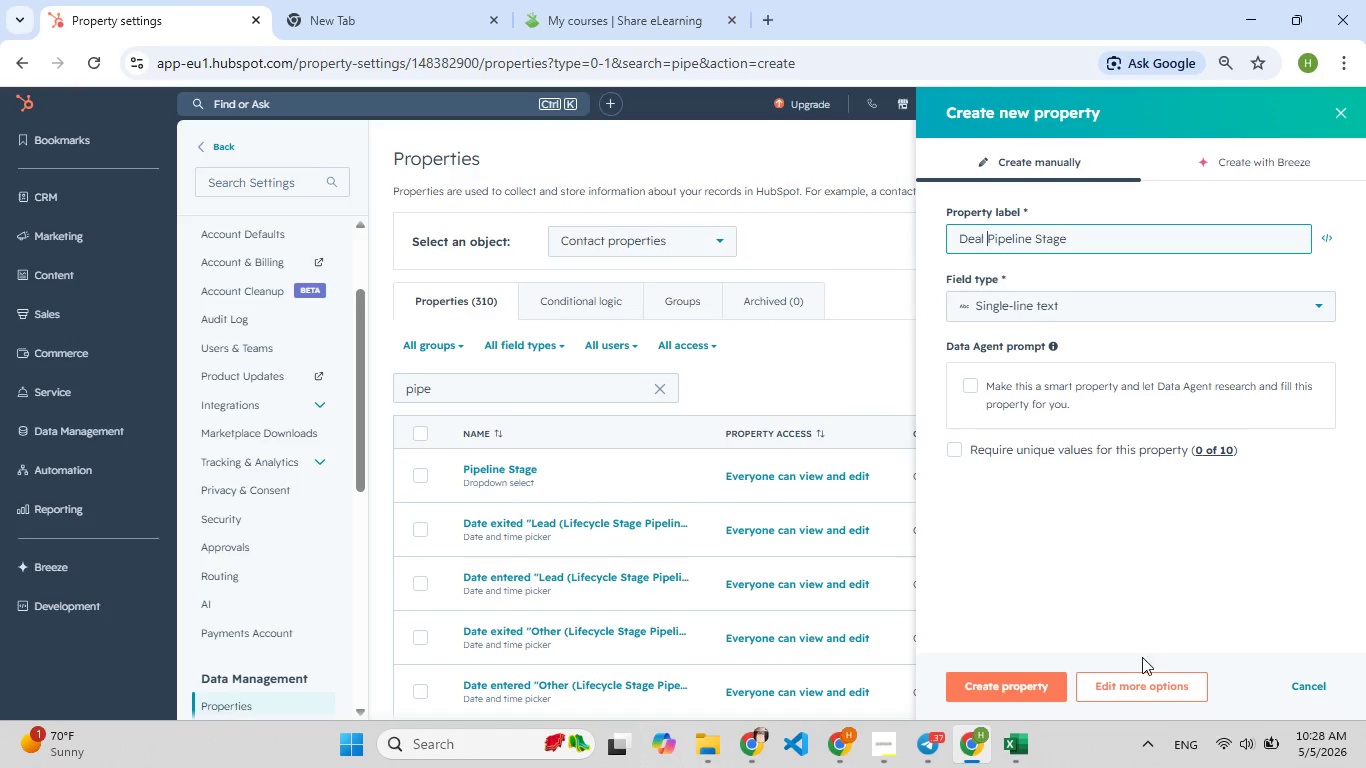 
left_click([1148, 691])
 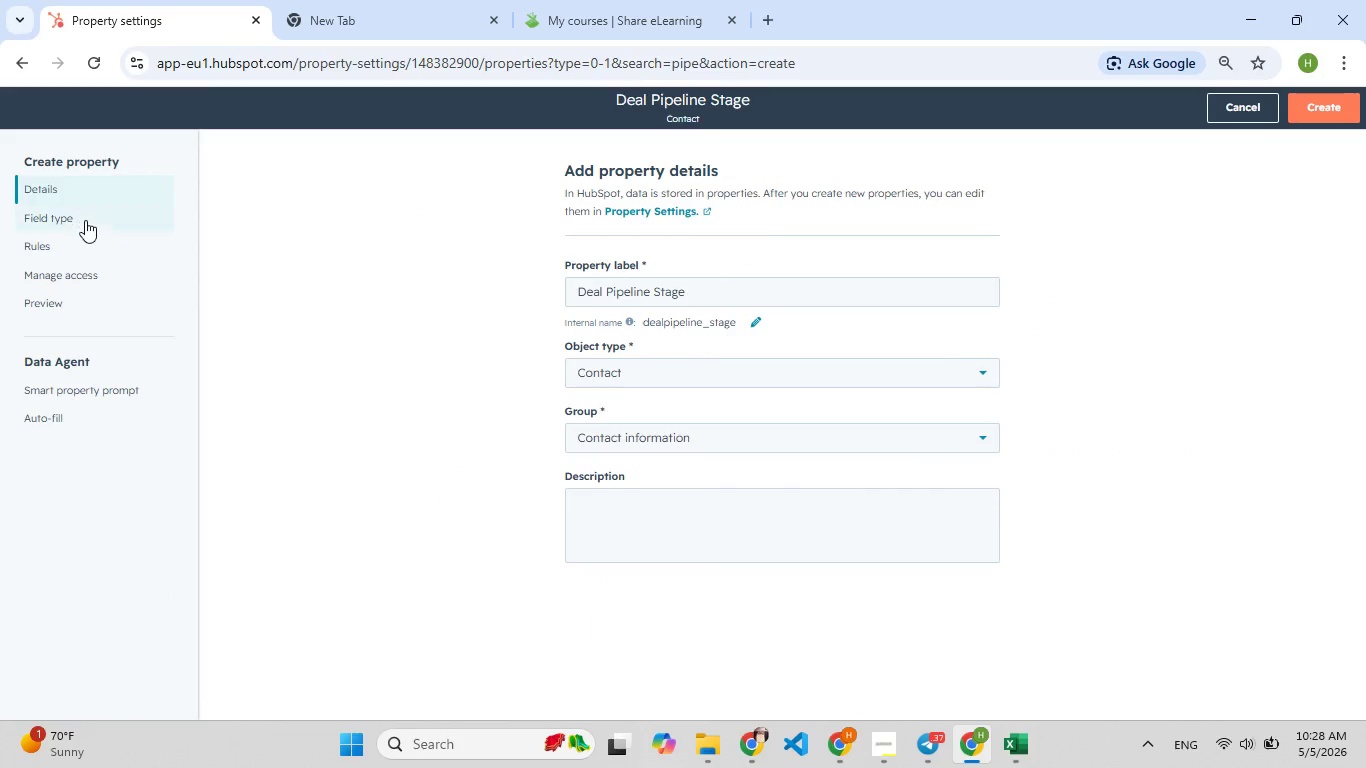 
left_click([642, 365])
 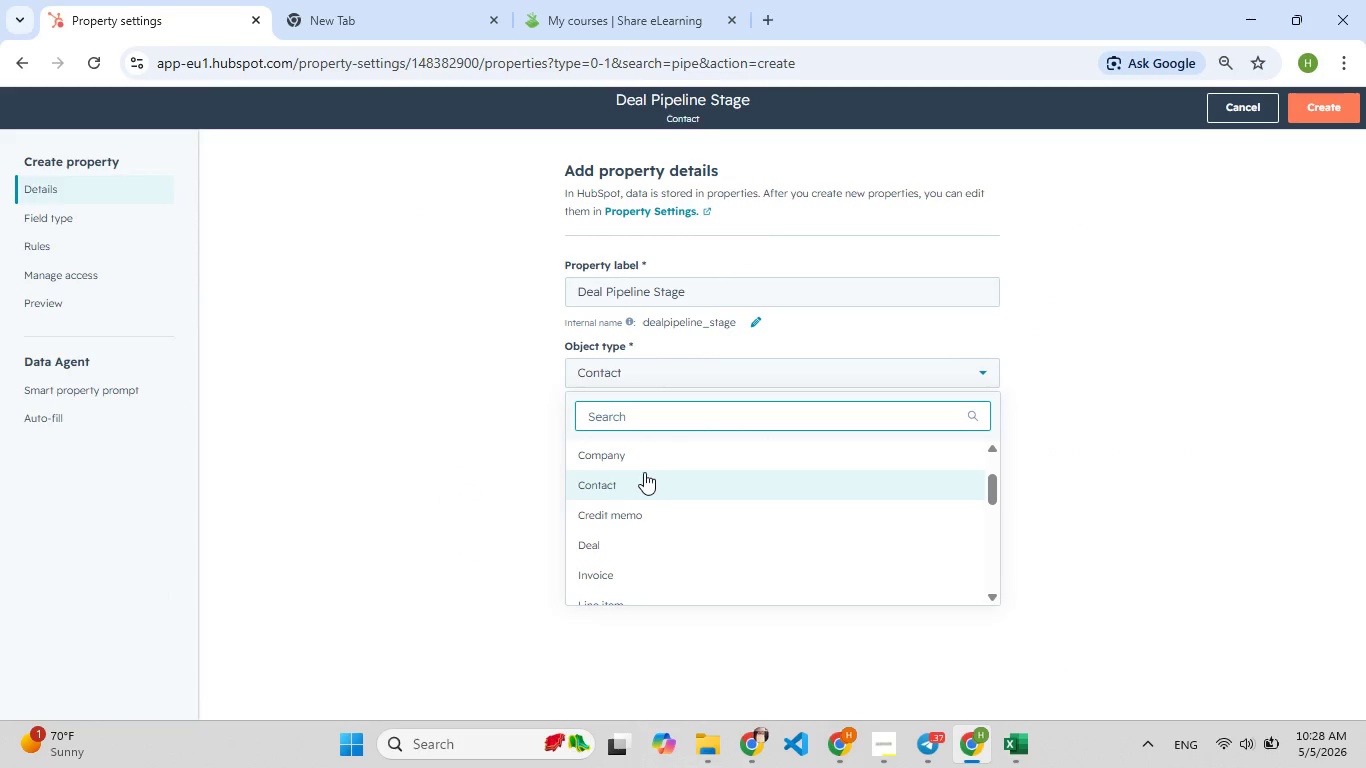 
type(de)
 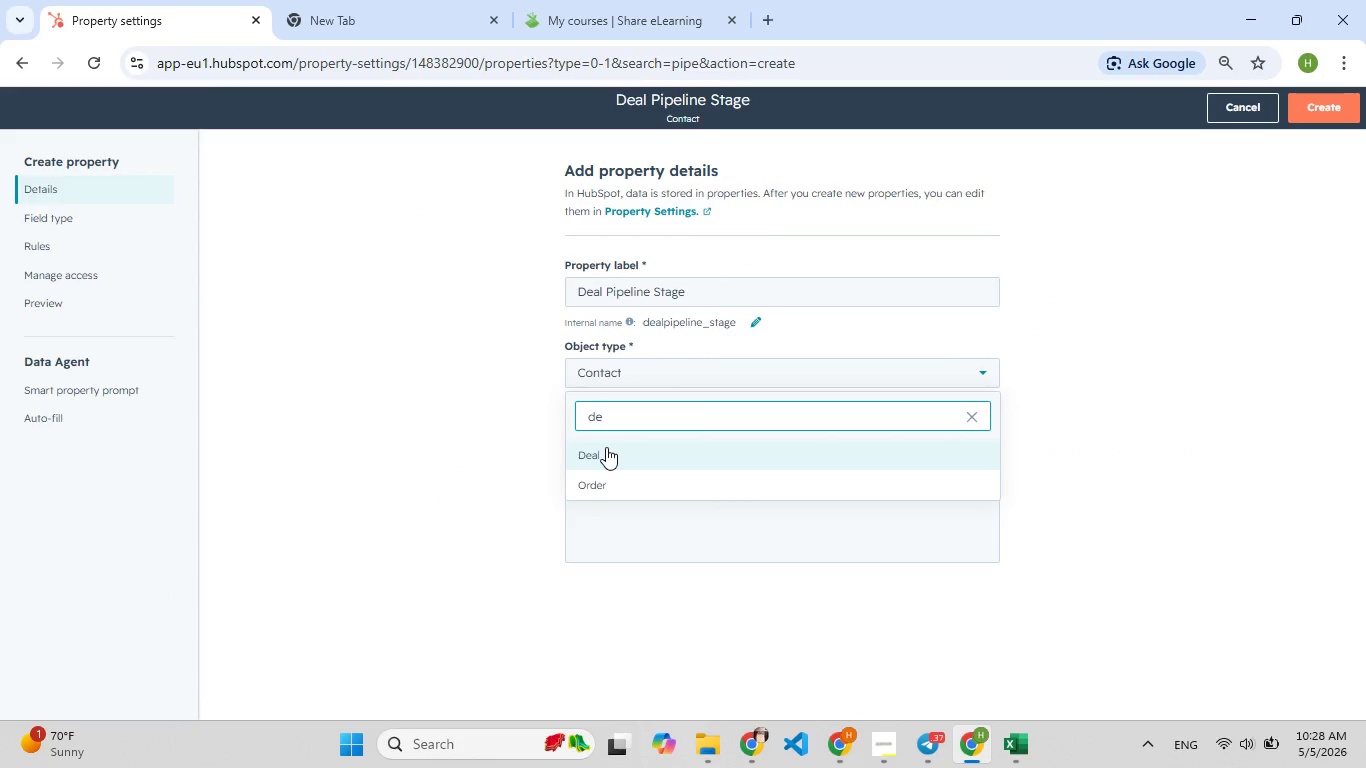 
left_click([606, 447])
 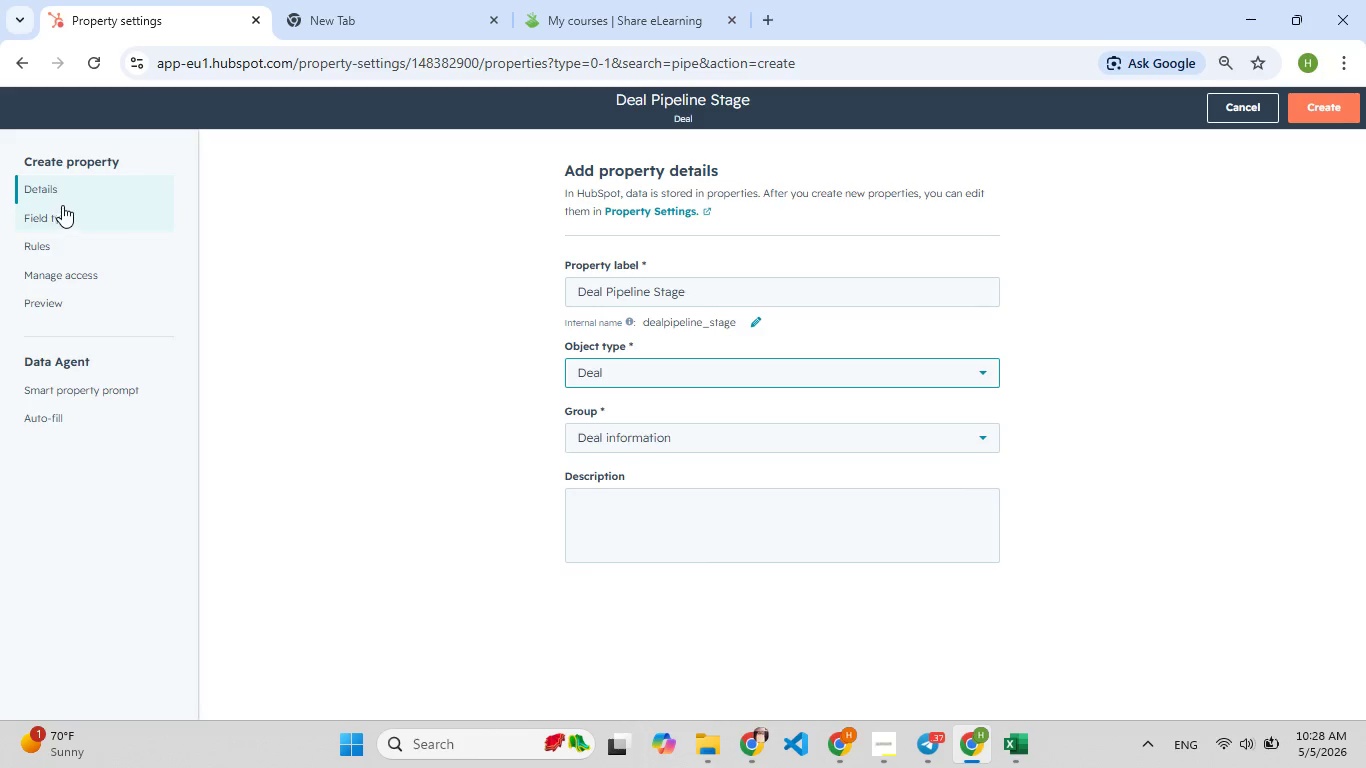 
left_click([65, 216])
 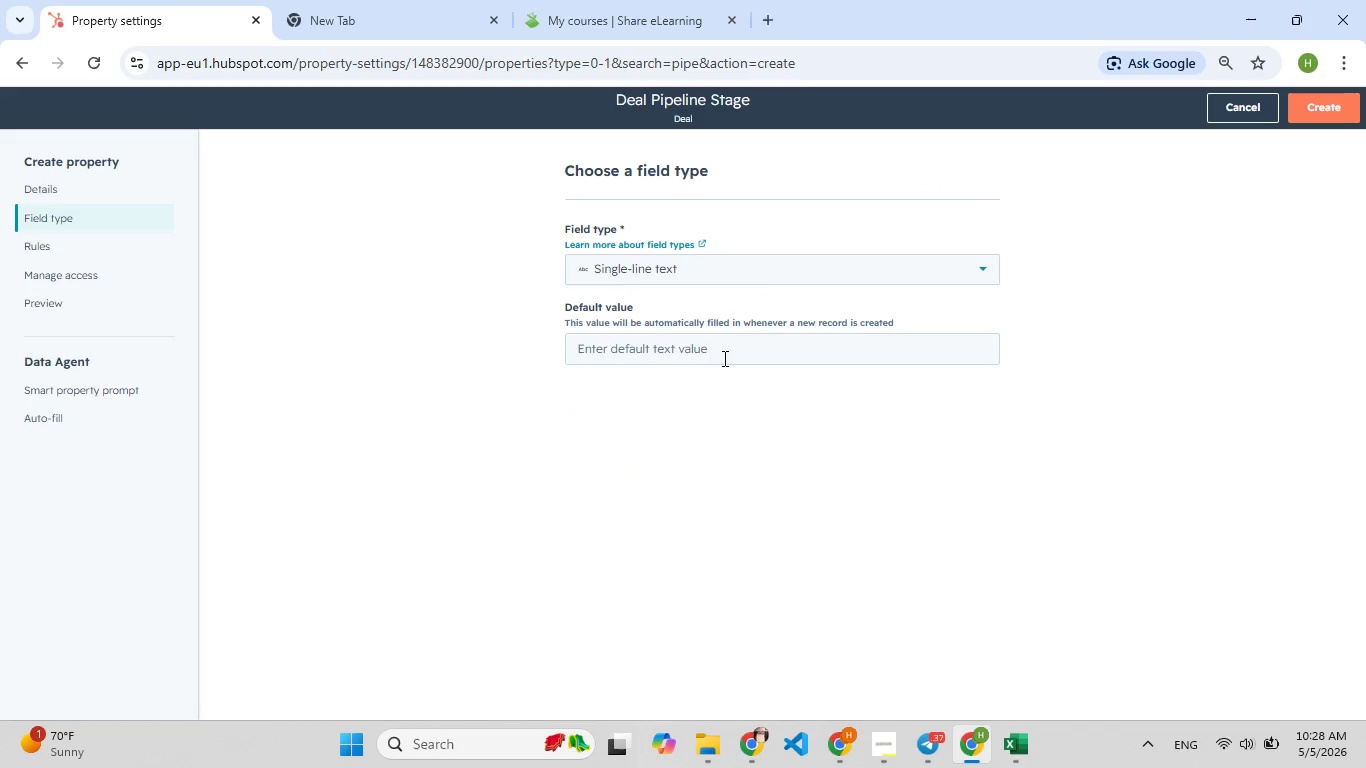 
left_click([686, 267])
 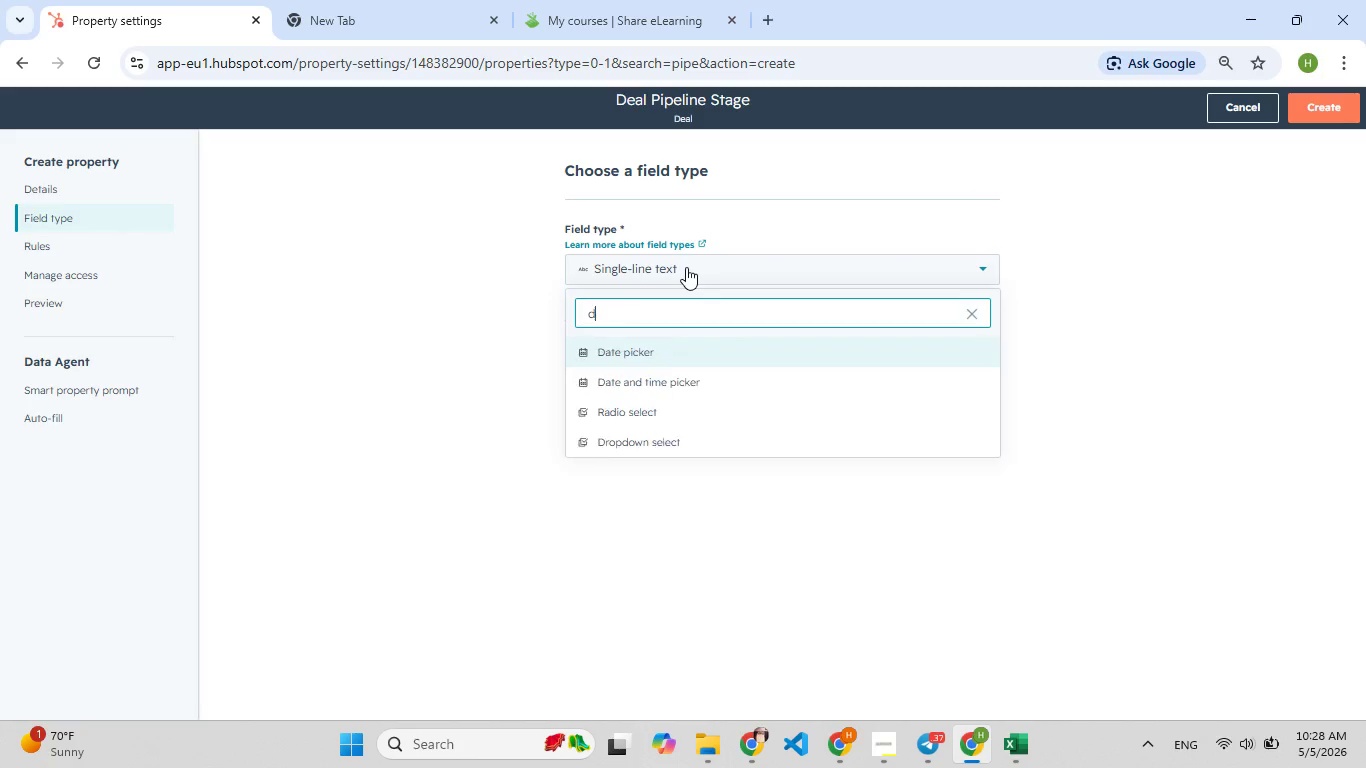 
type(dr)
 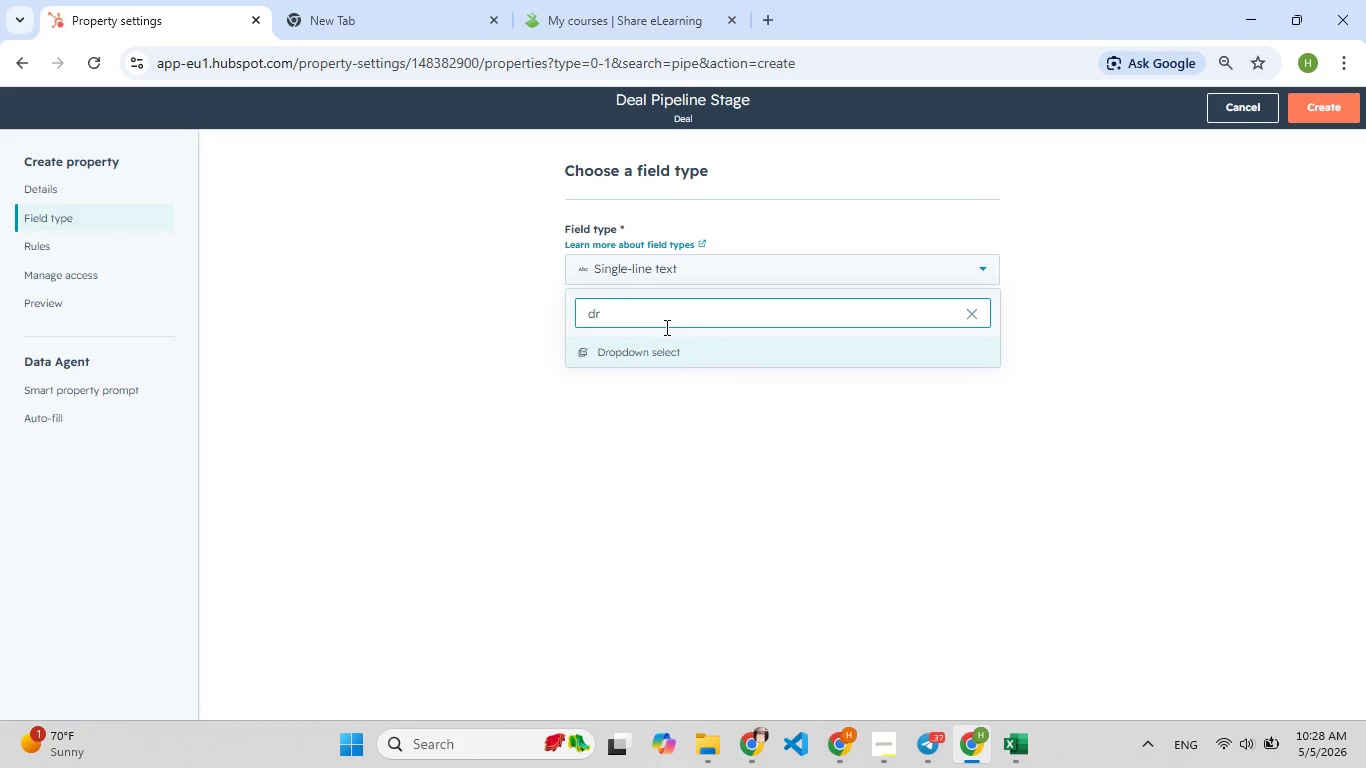 
key(Enter)
 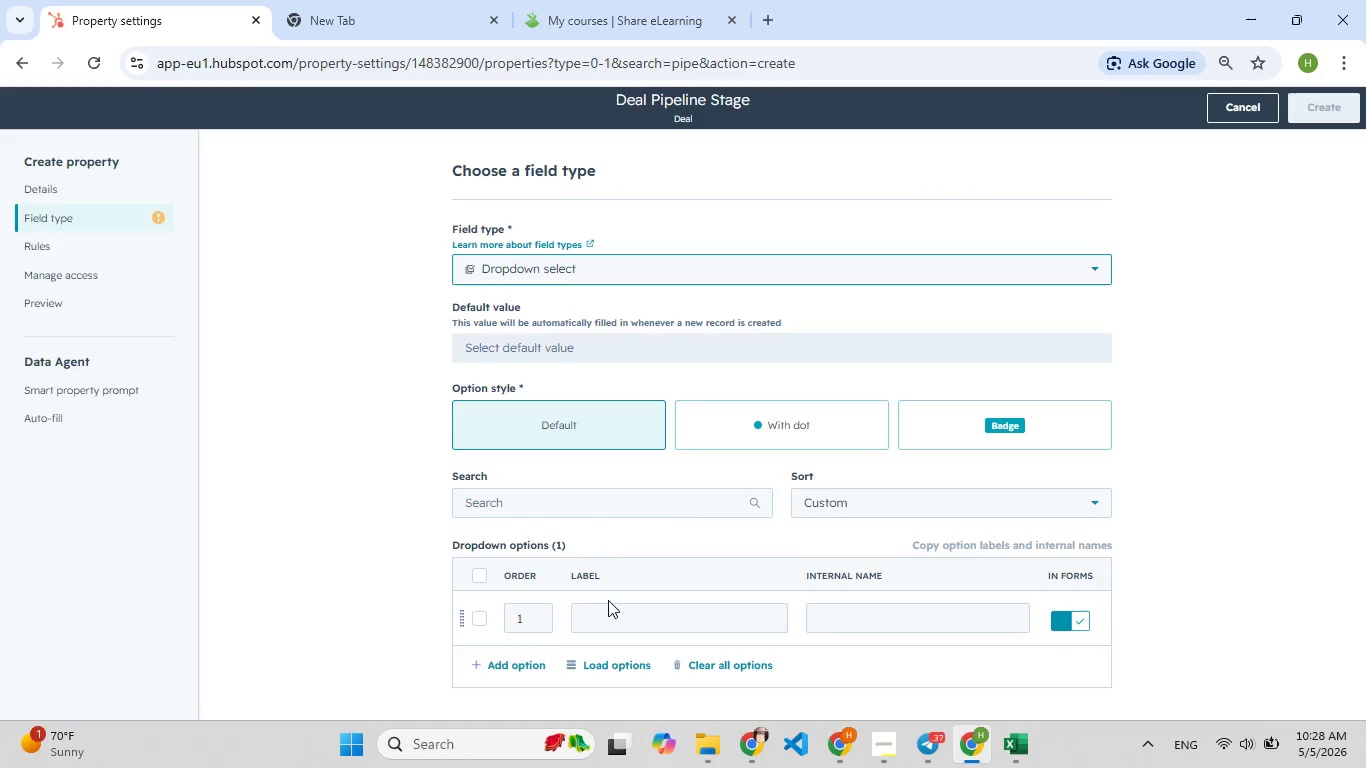 
left_click([614, 609])
 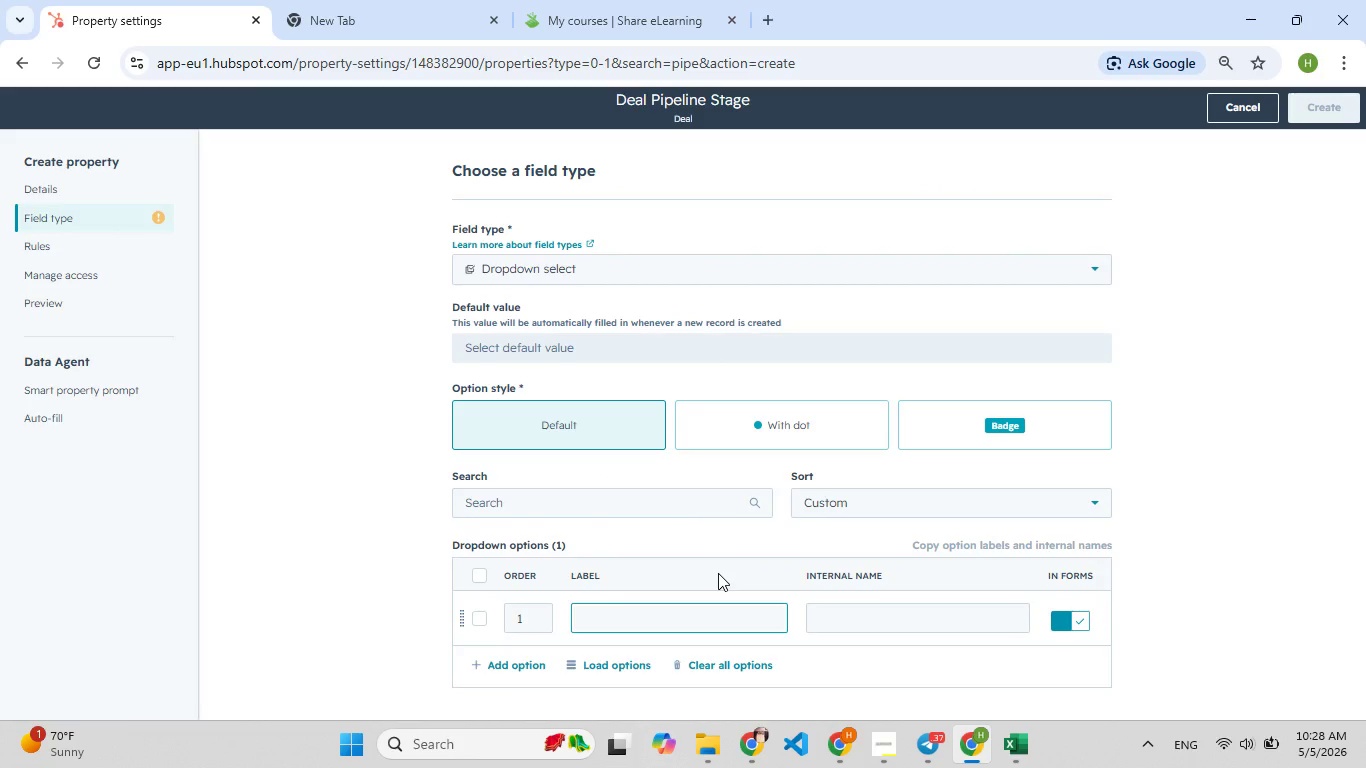 
type(Prospectin[F8]g)
 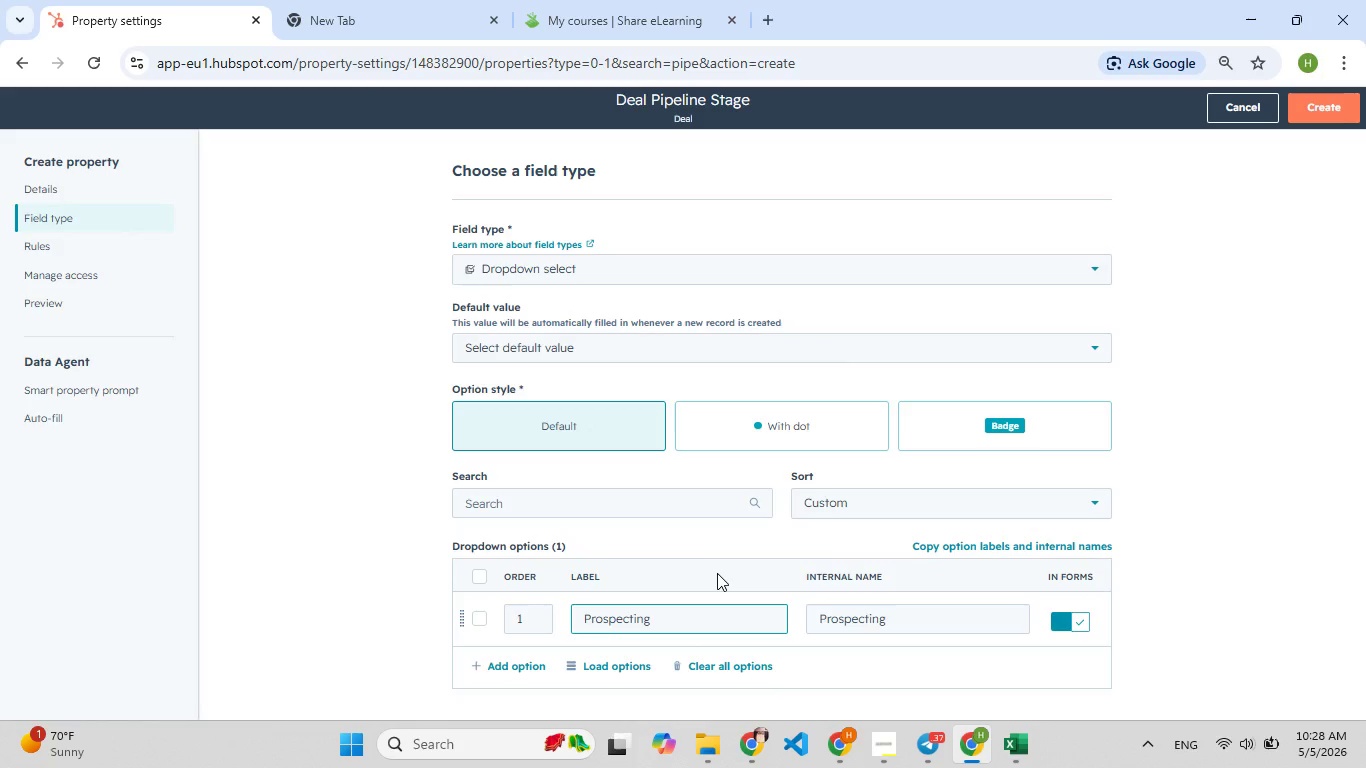 
wait(5.05)
 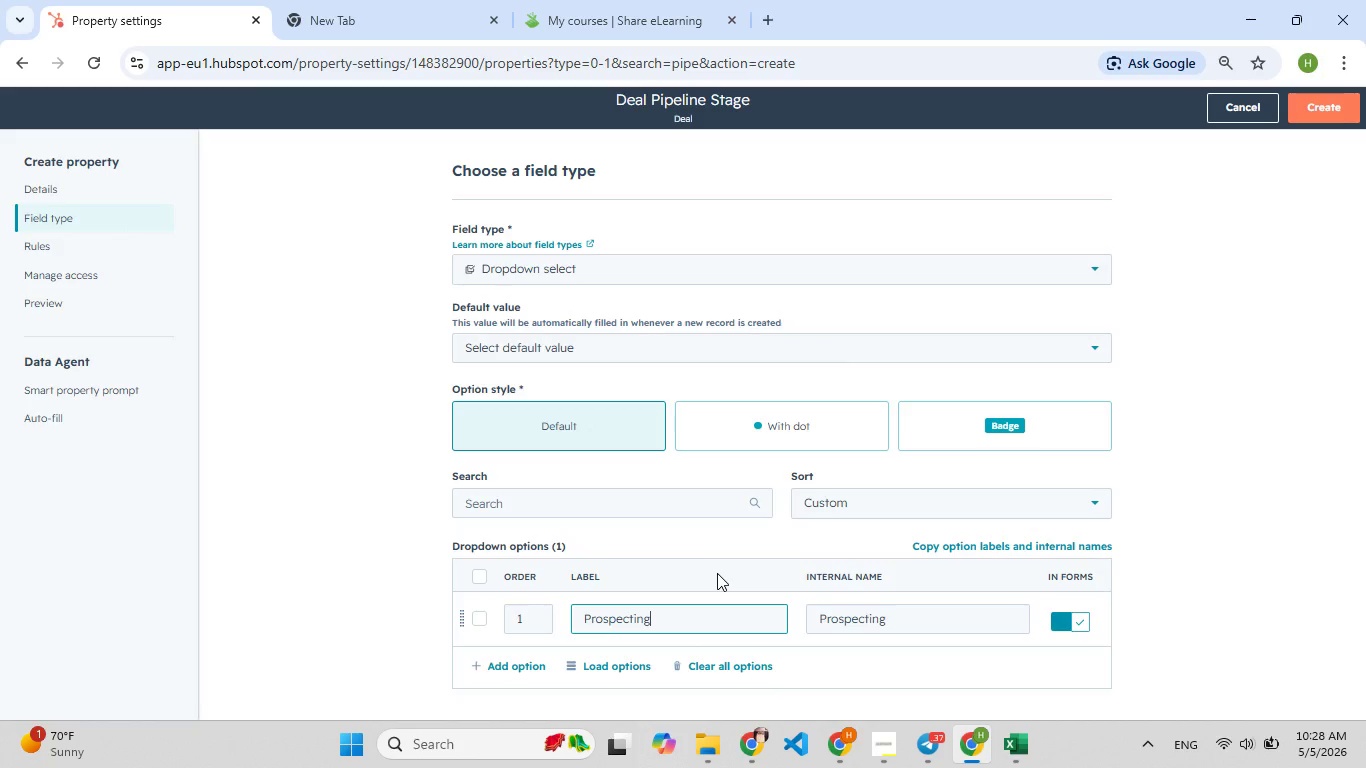 
key(Enter)
 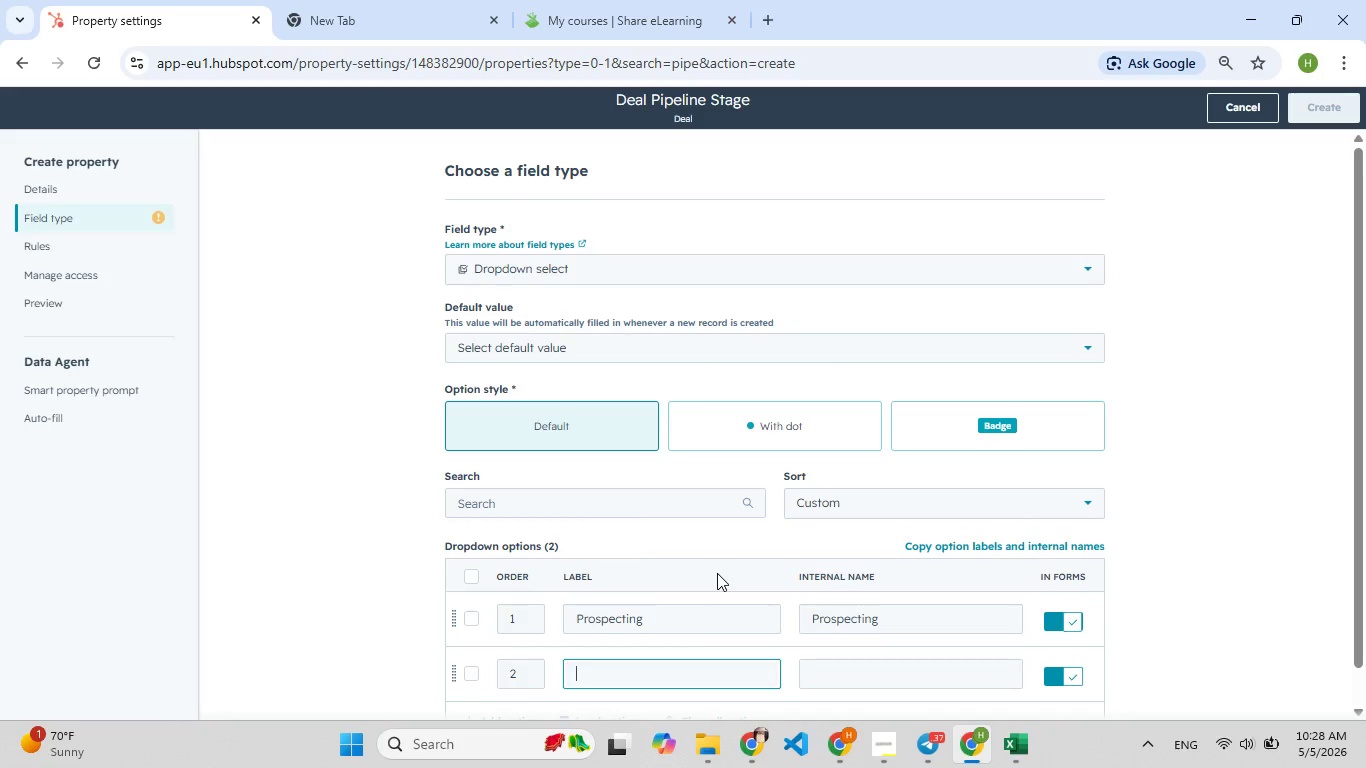 
type(Initial Assessment)
 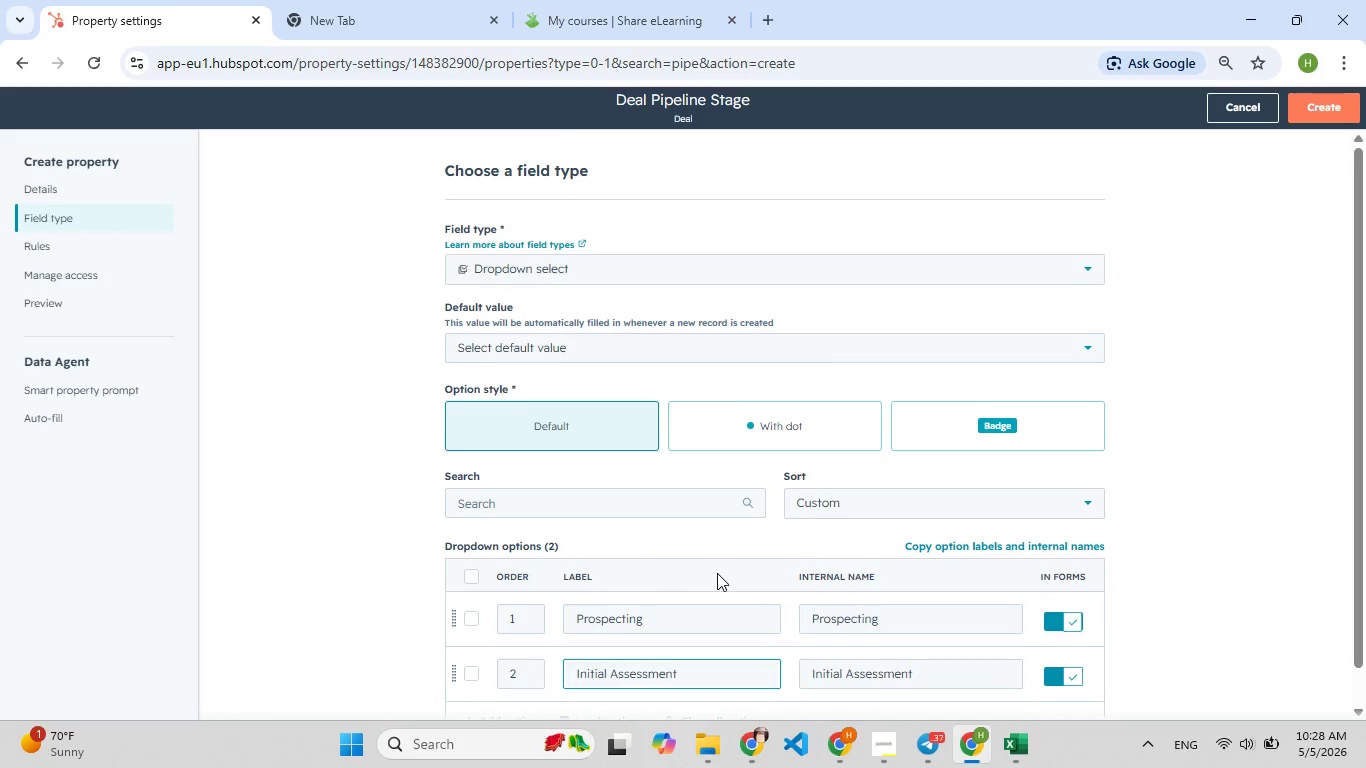 
key(Enter)
 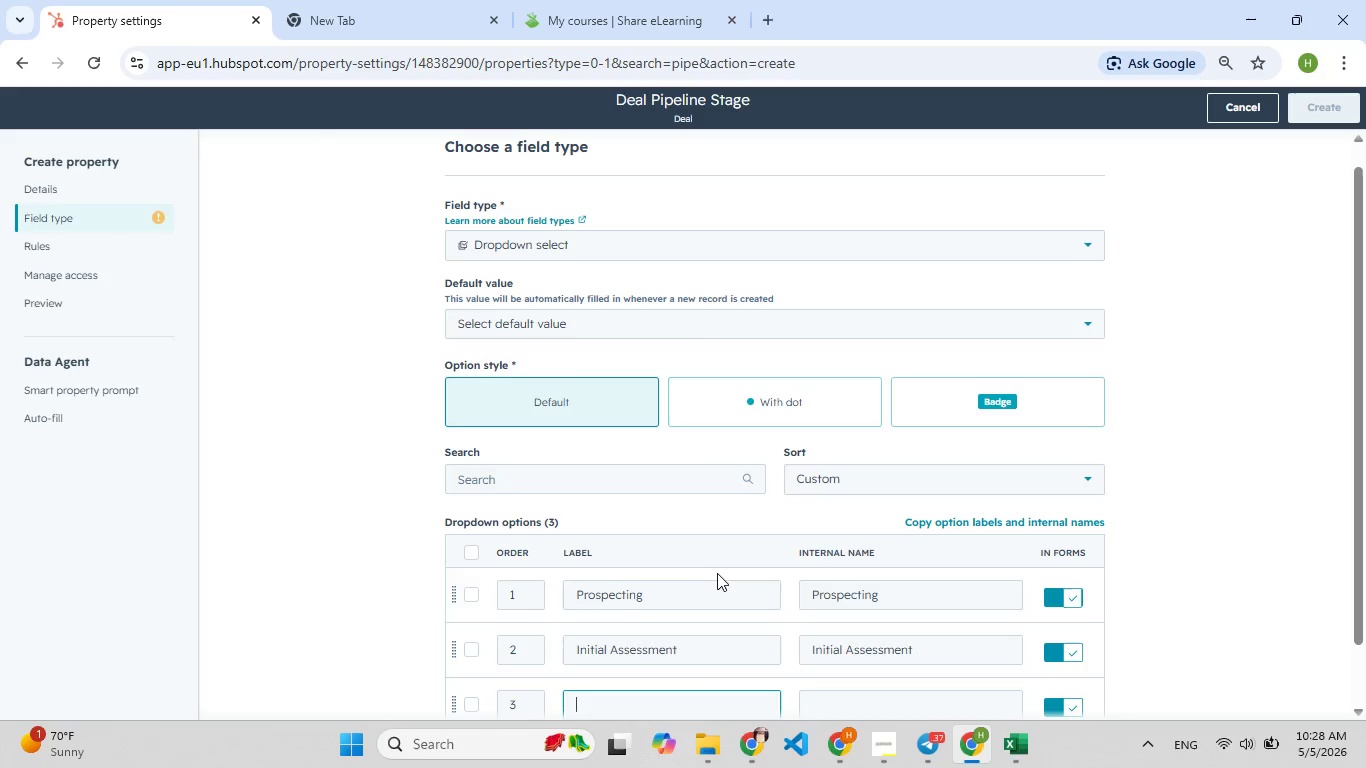 
type(Compliance/MOU Si[F8]g[F7]h)
key(Backspace)
type([F9]ning[F8])
 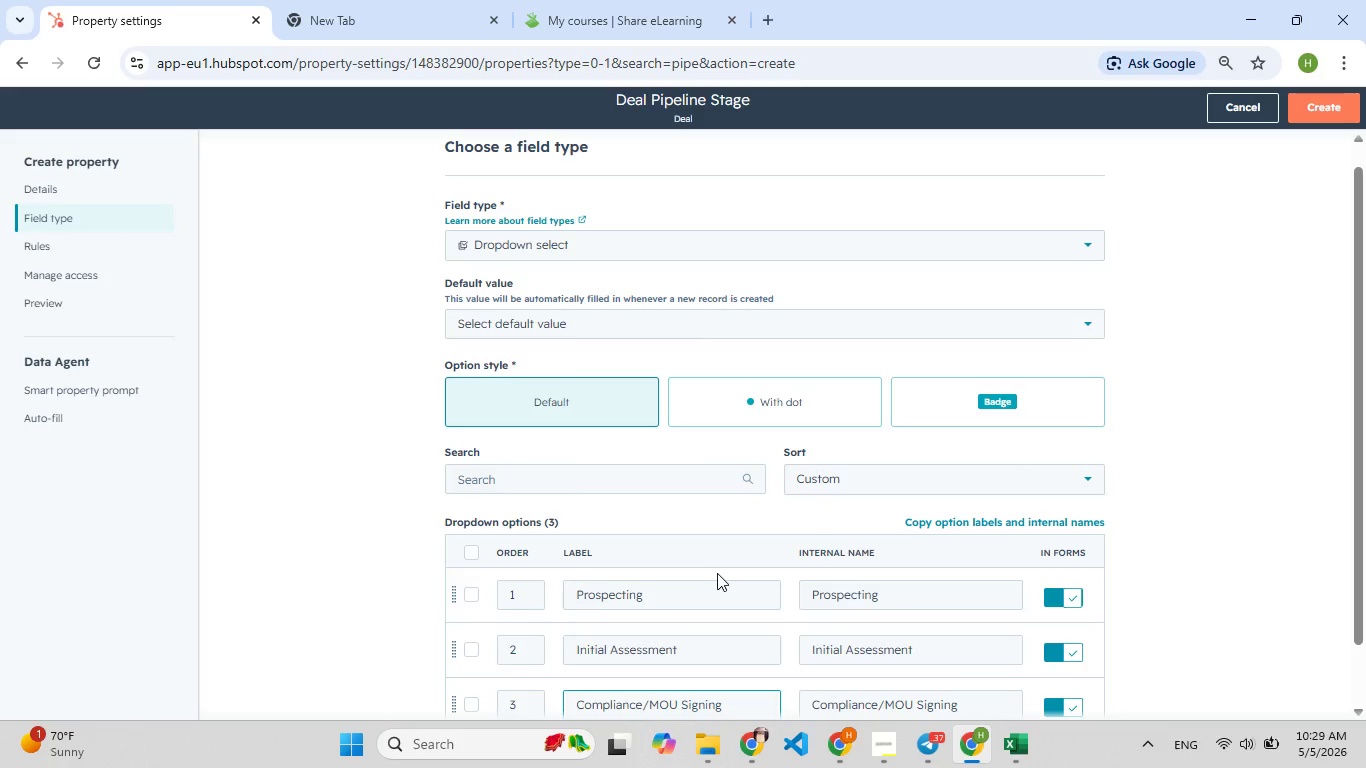 
scroll: coordinate [636, 580], scroll_direction: none, amount: 0.0
 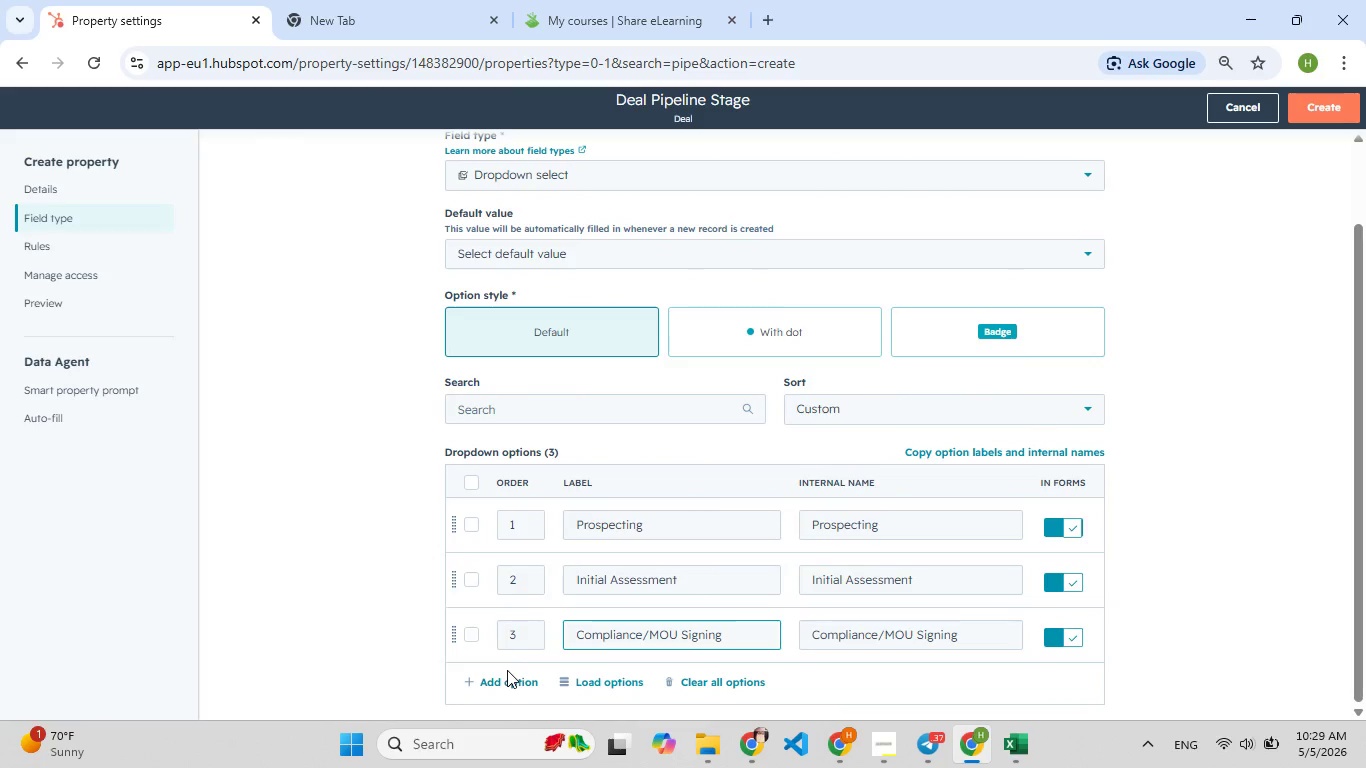 
left_click([504, 680])
 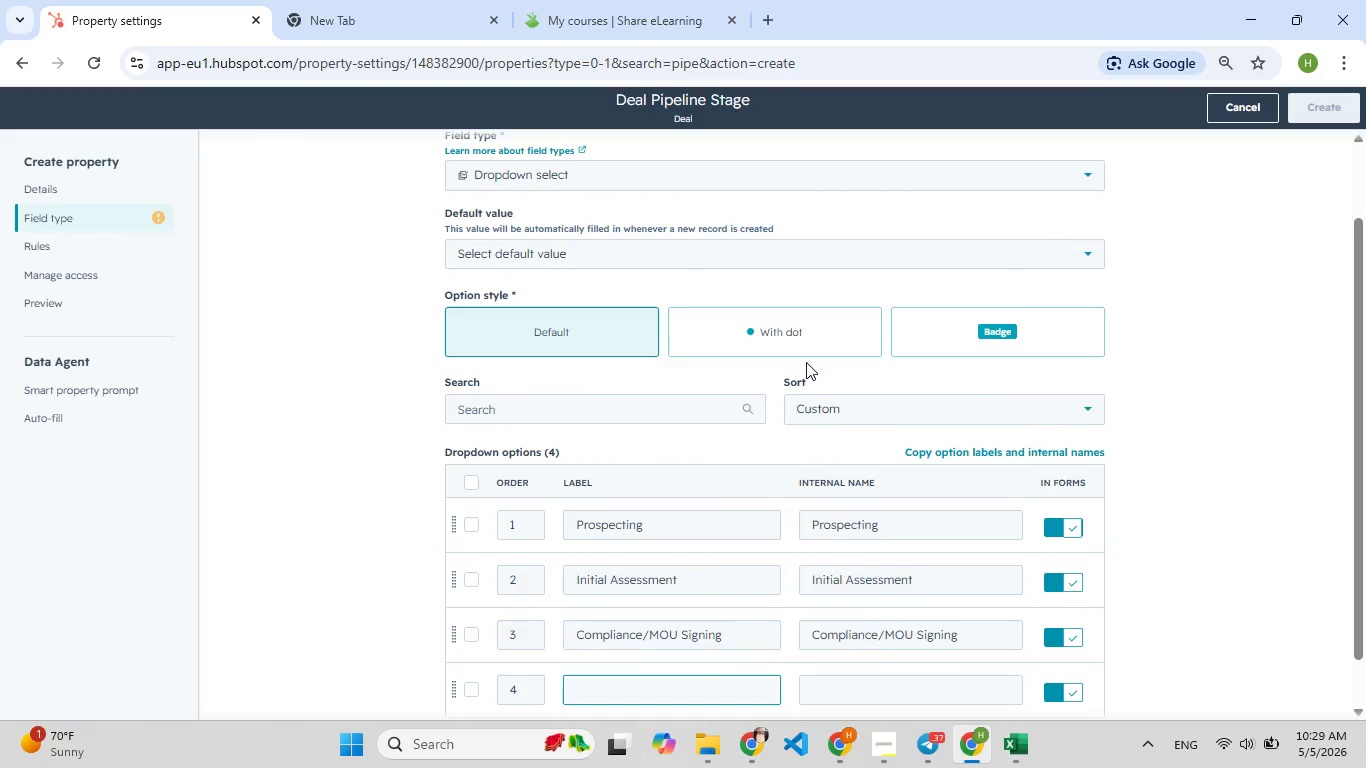 
type(Lo[F8]gistics Setup)
 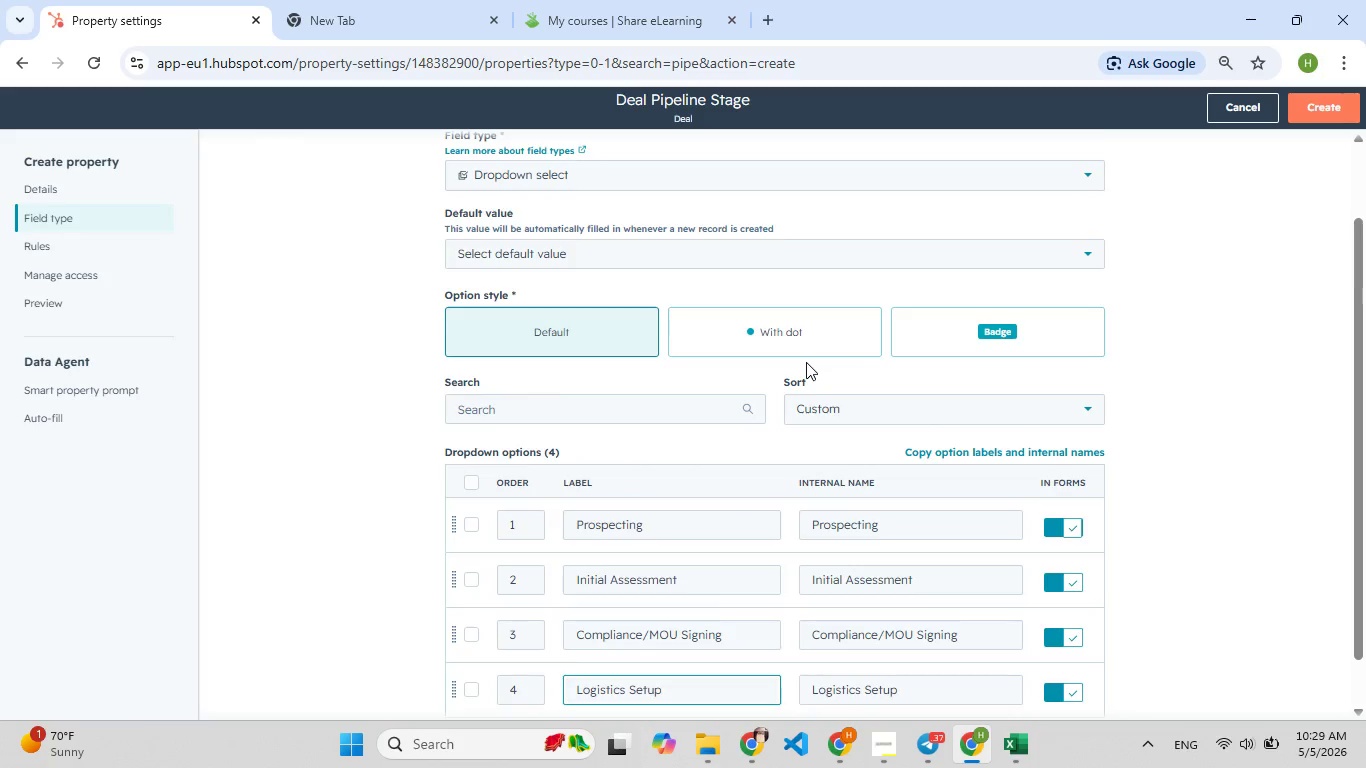 
key(Enter)
 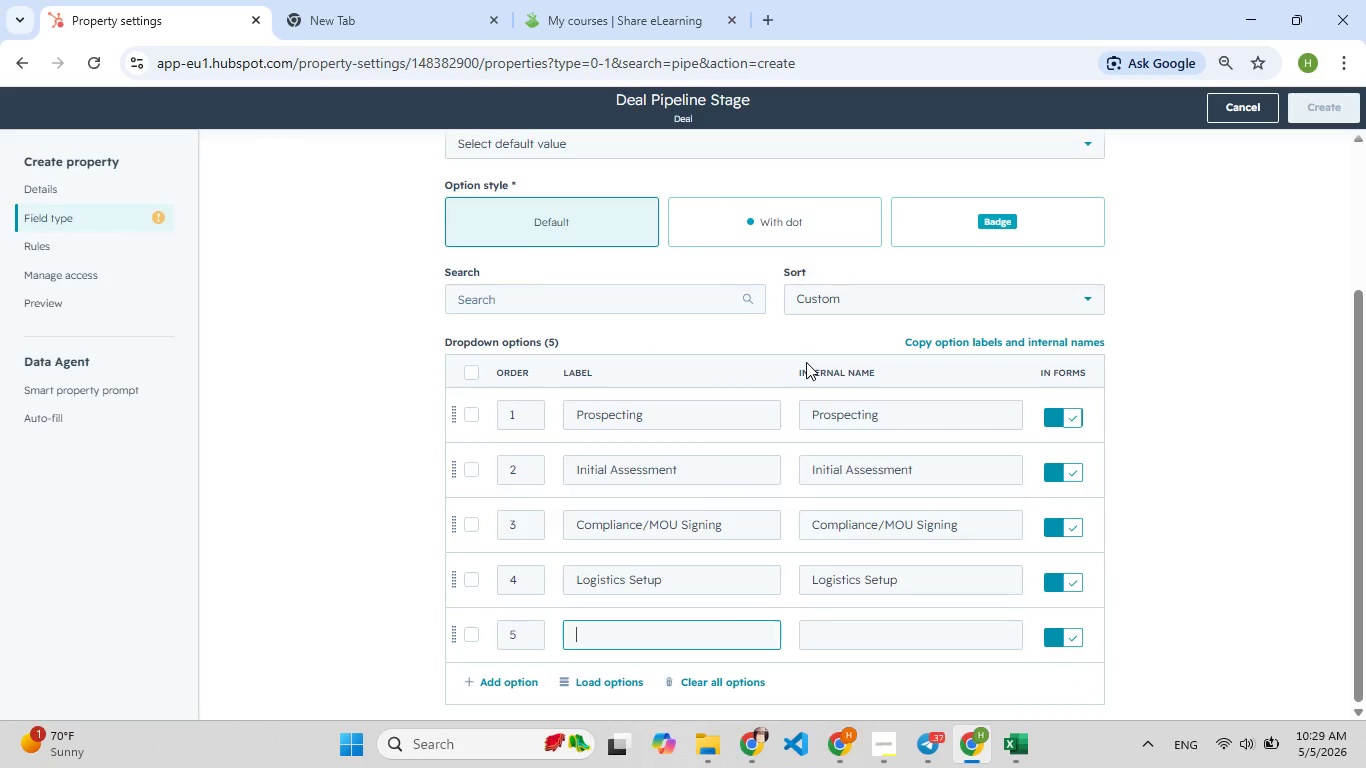 
type(Active Donor)
 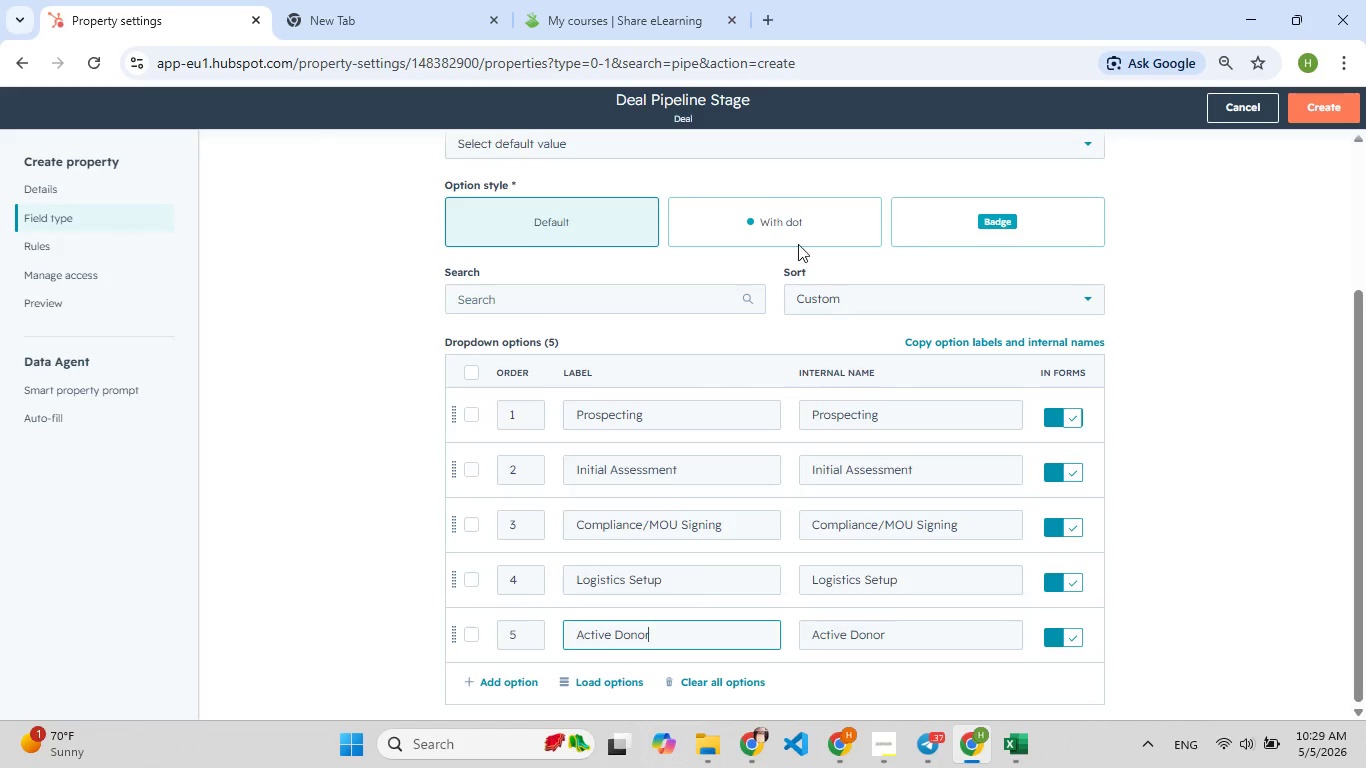 
left_click([46, 195])
 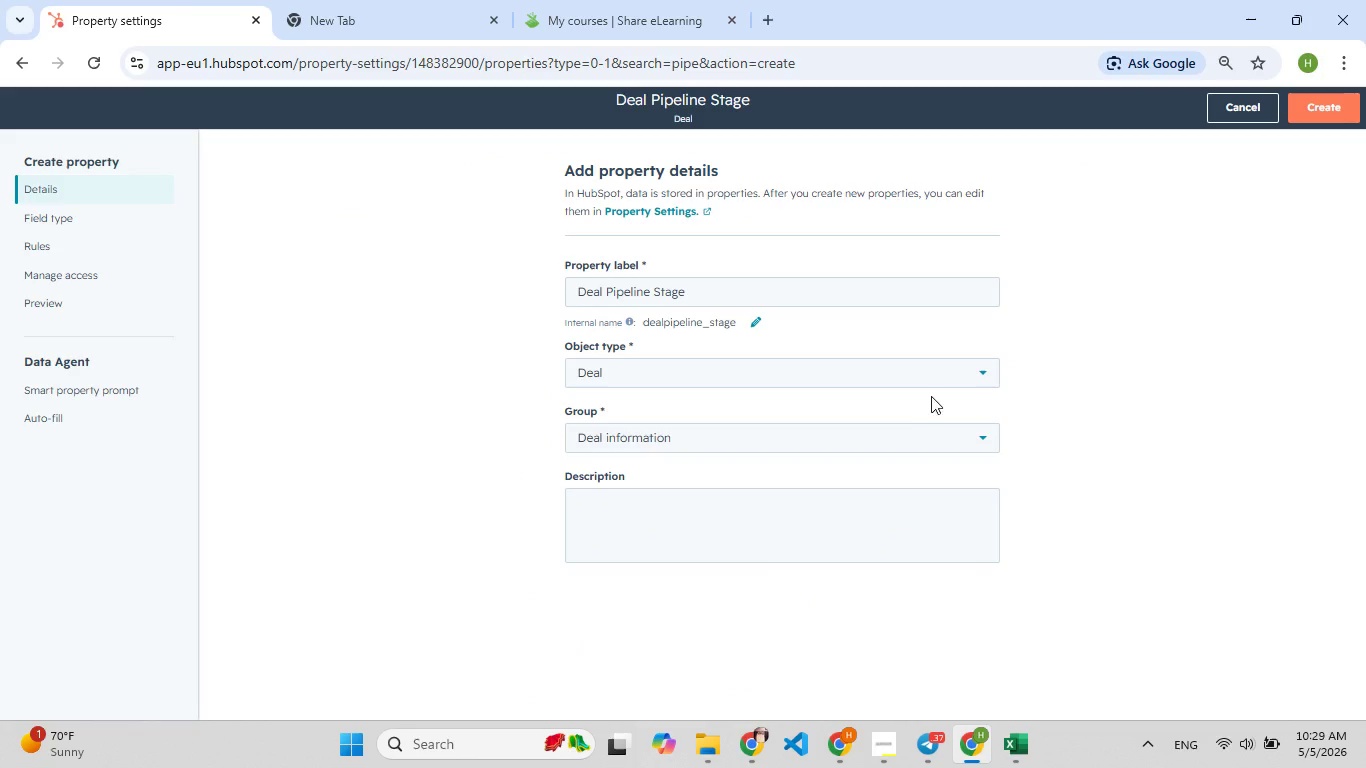 
scroll: coordinate [911, 407], scroll_direction: down, amount: 2.0
 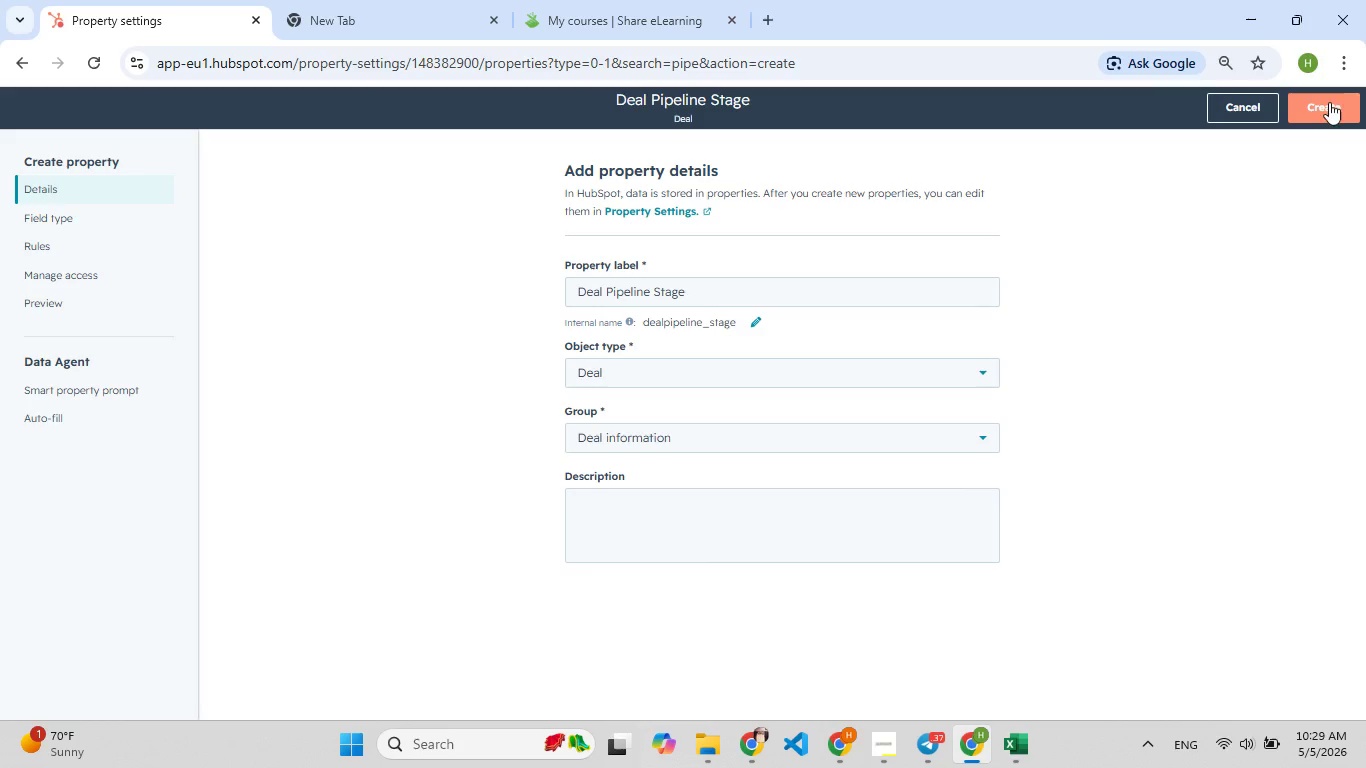 
left_click([1330, 96])
 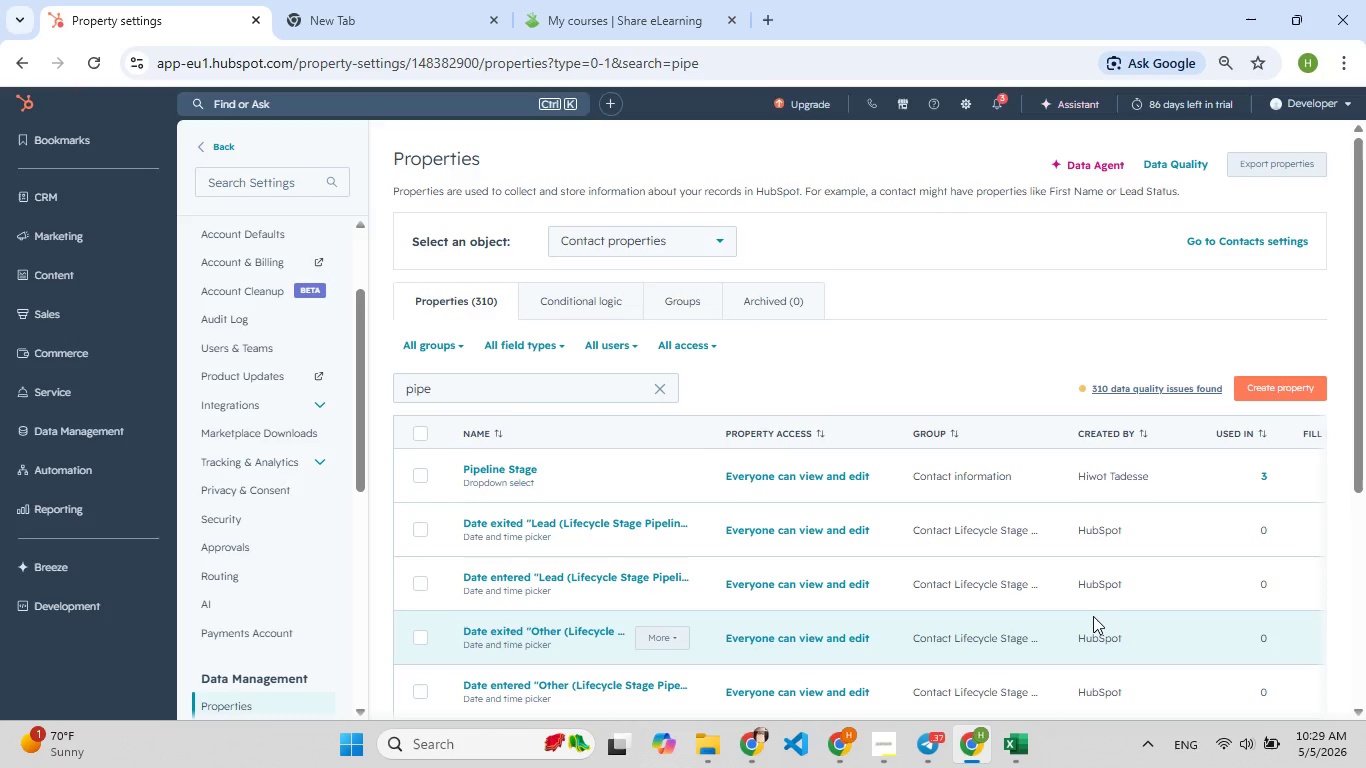 
wait(26.66)
 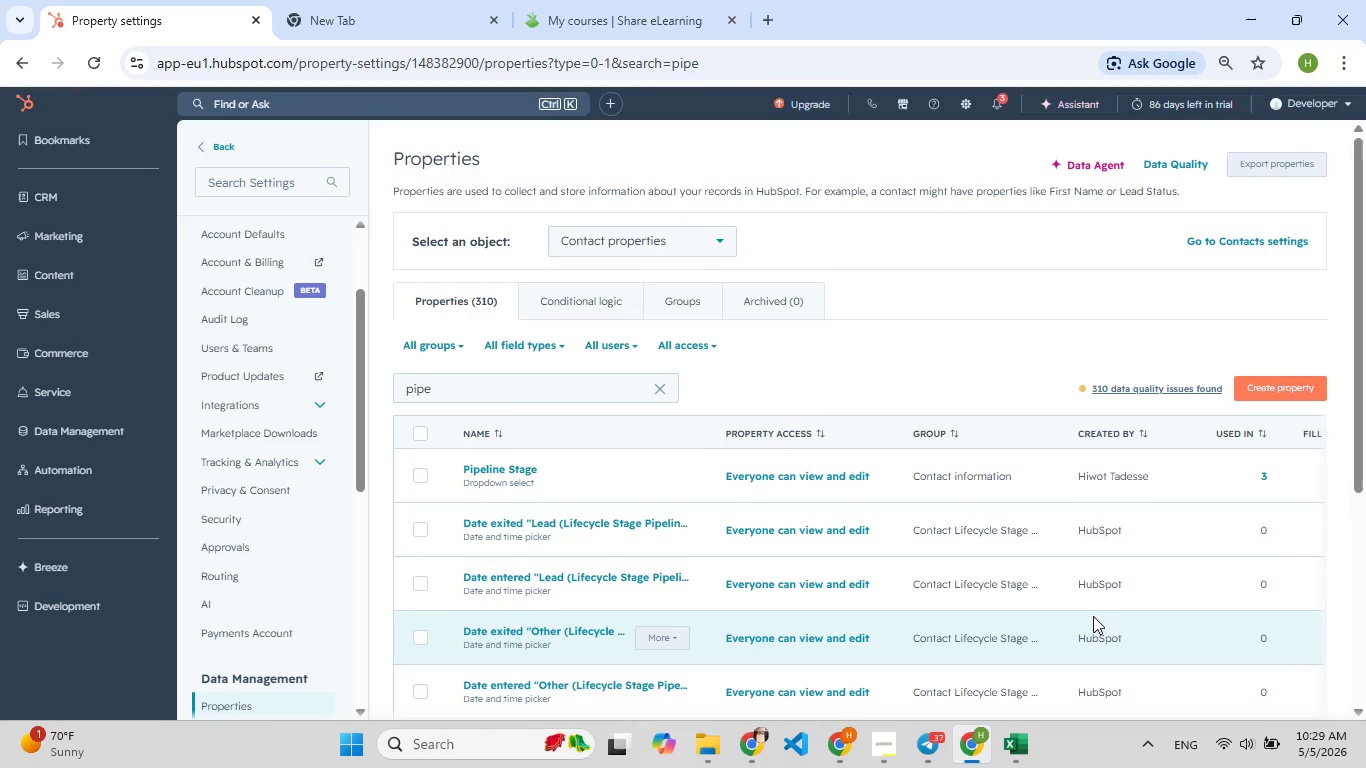 
left_click([98, 191])
 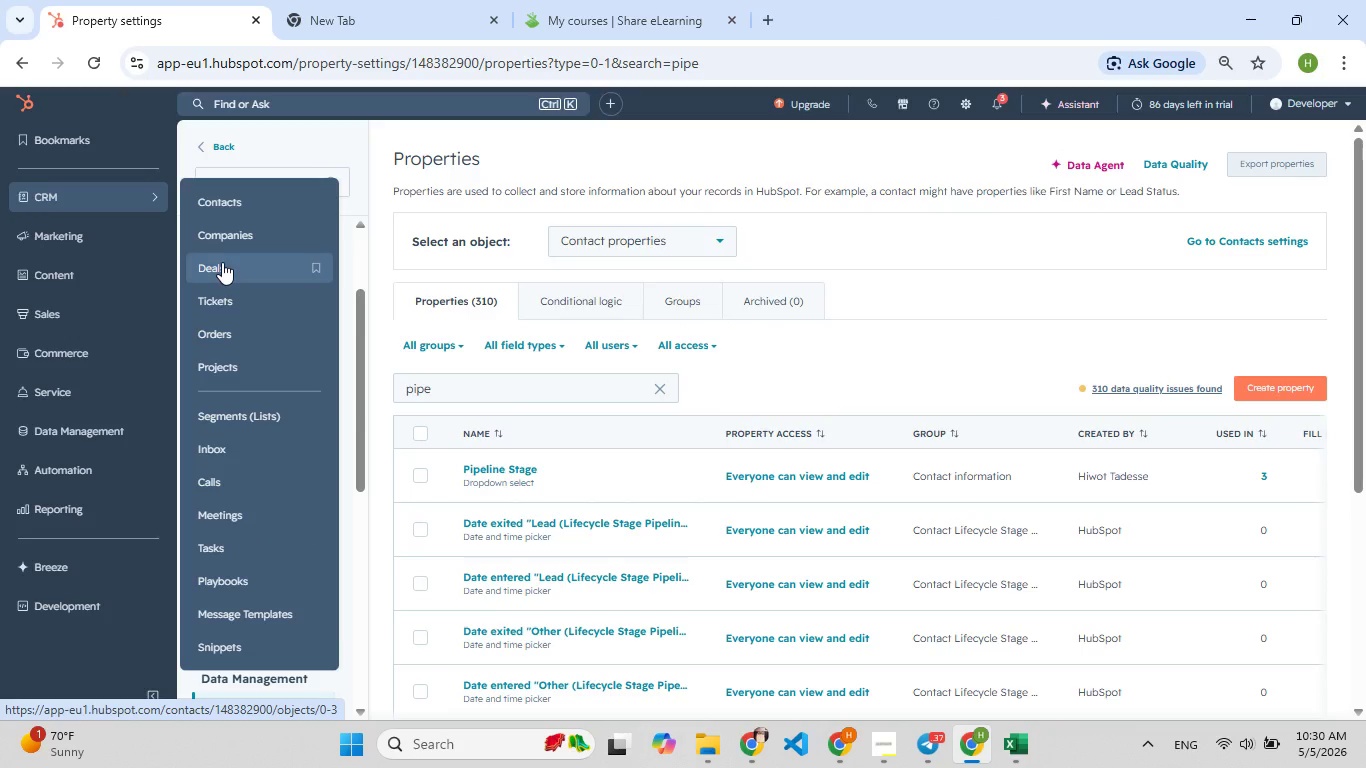 
left_click([222, 262])
 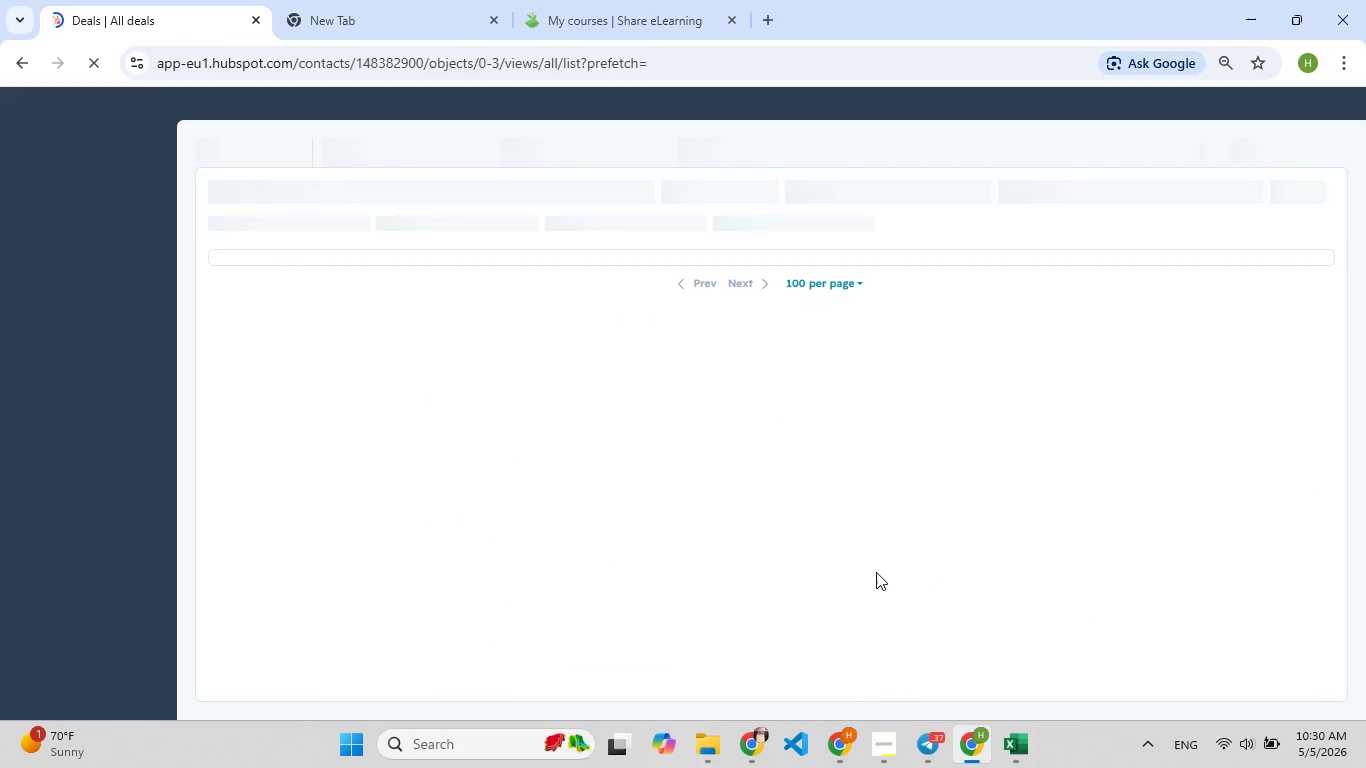 
left_click([1016, 742])
 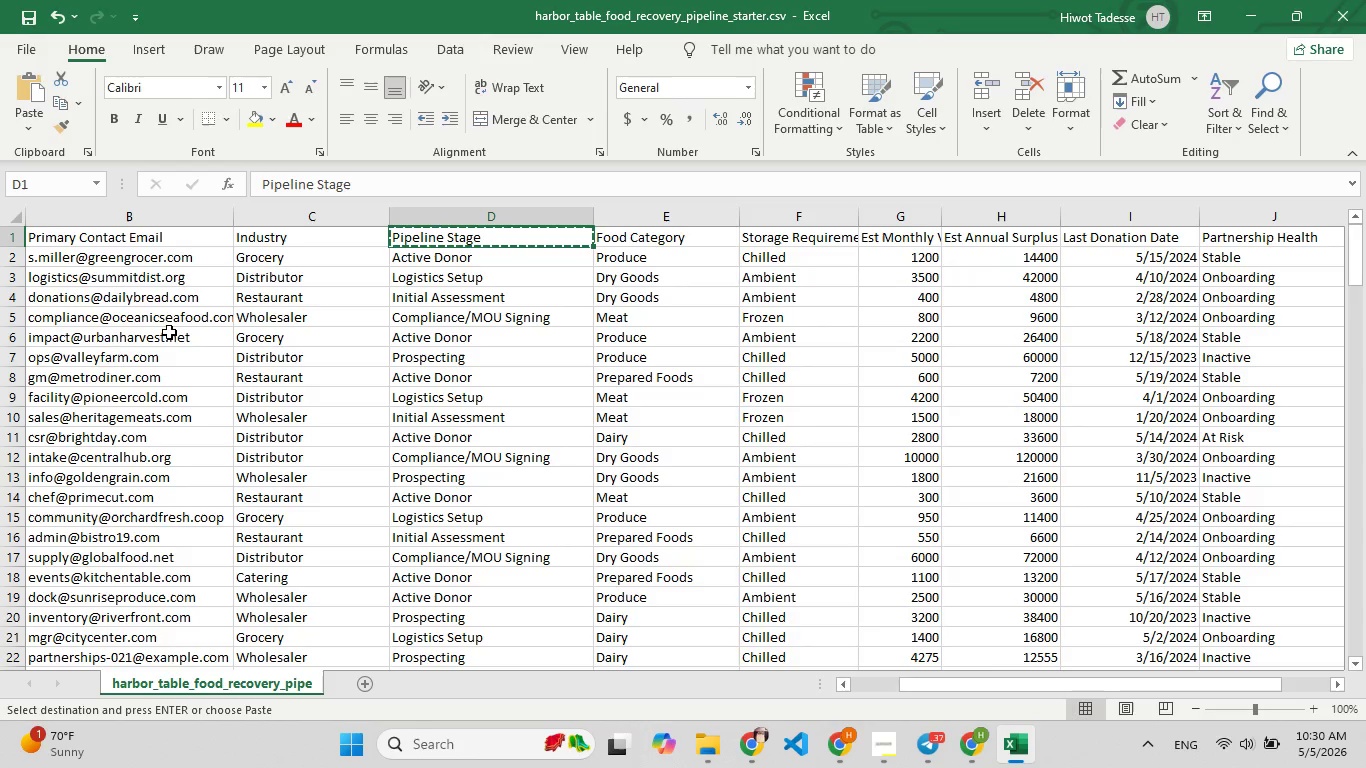 
scroll: coordinate [176, 329], scroll_direction: down, amount: 42.0
 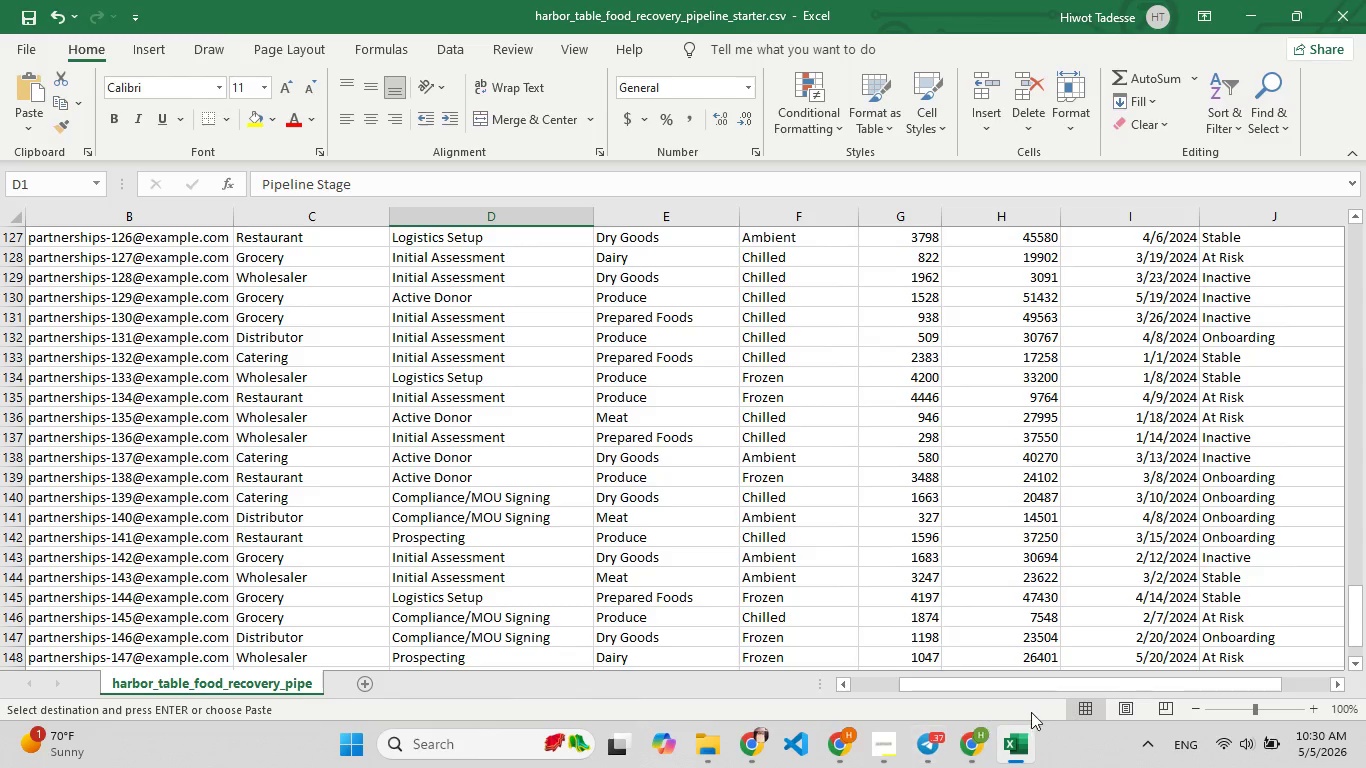 
left_click([1021, 755])
 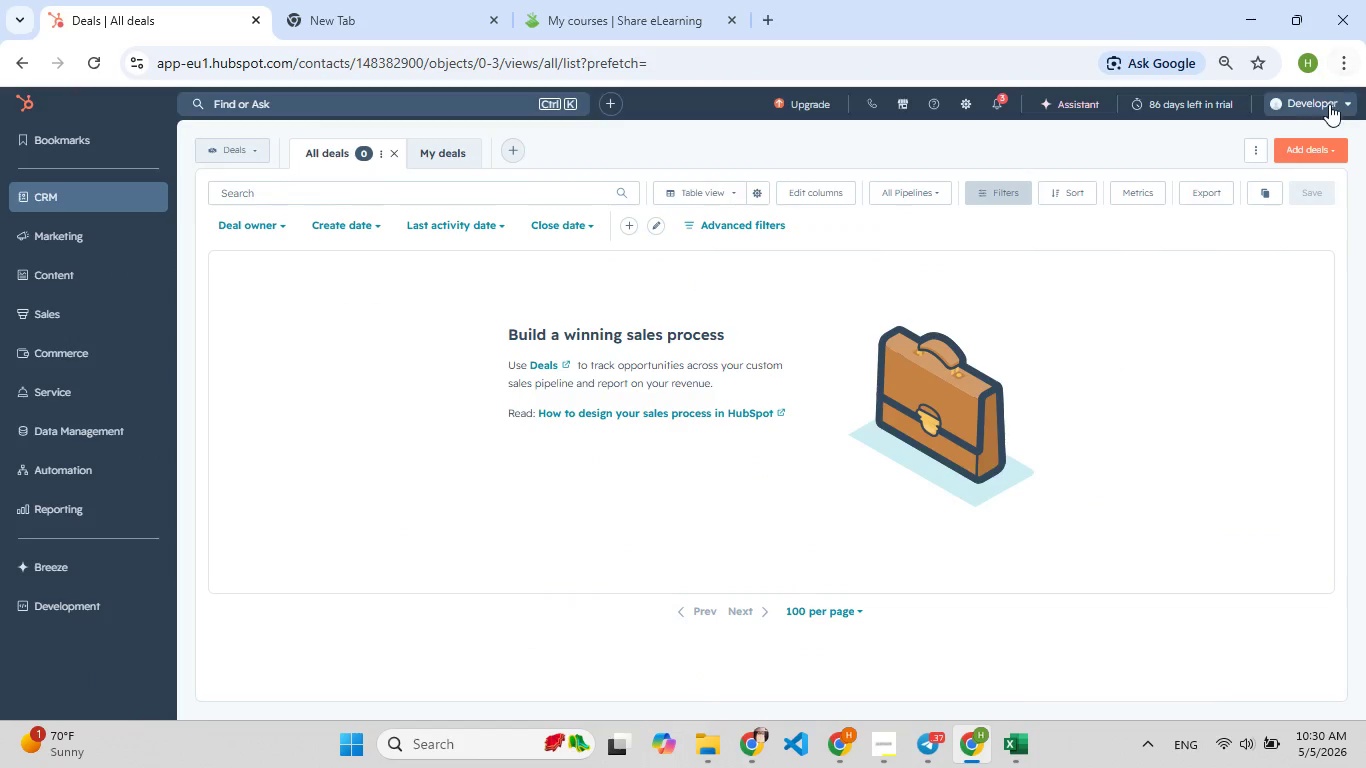 
left_click([1323, 147])
 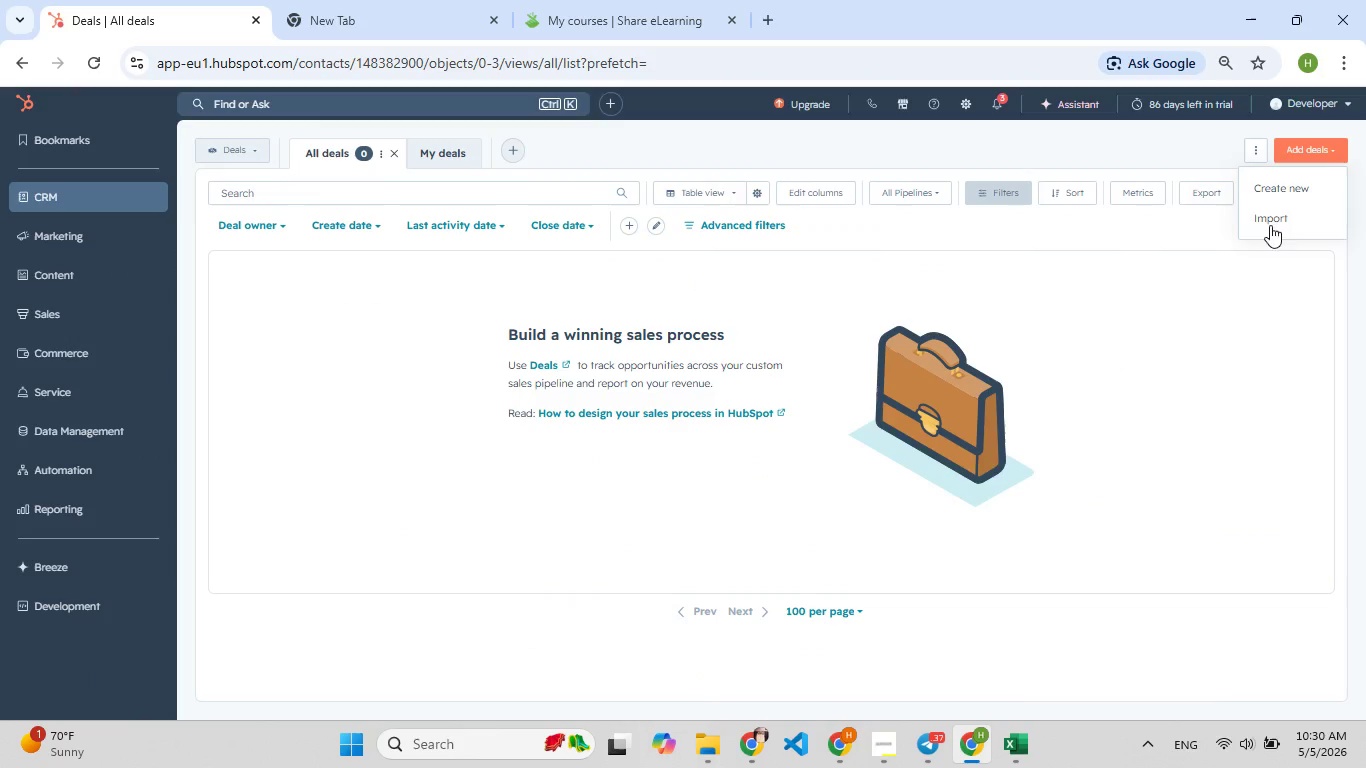 
left_click([1275, 203])
 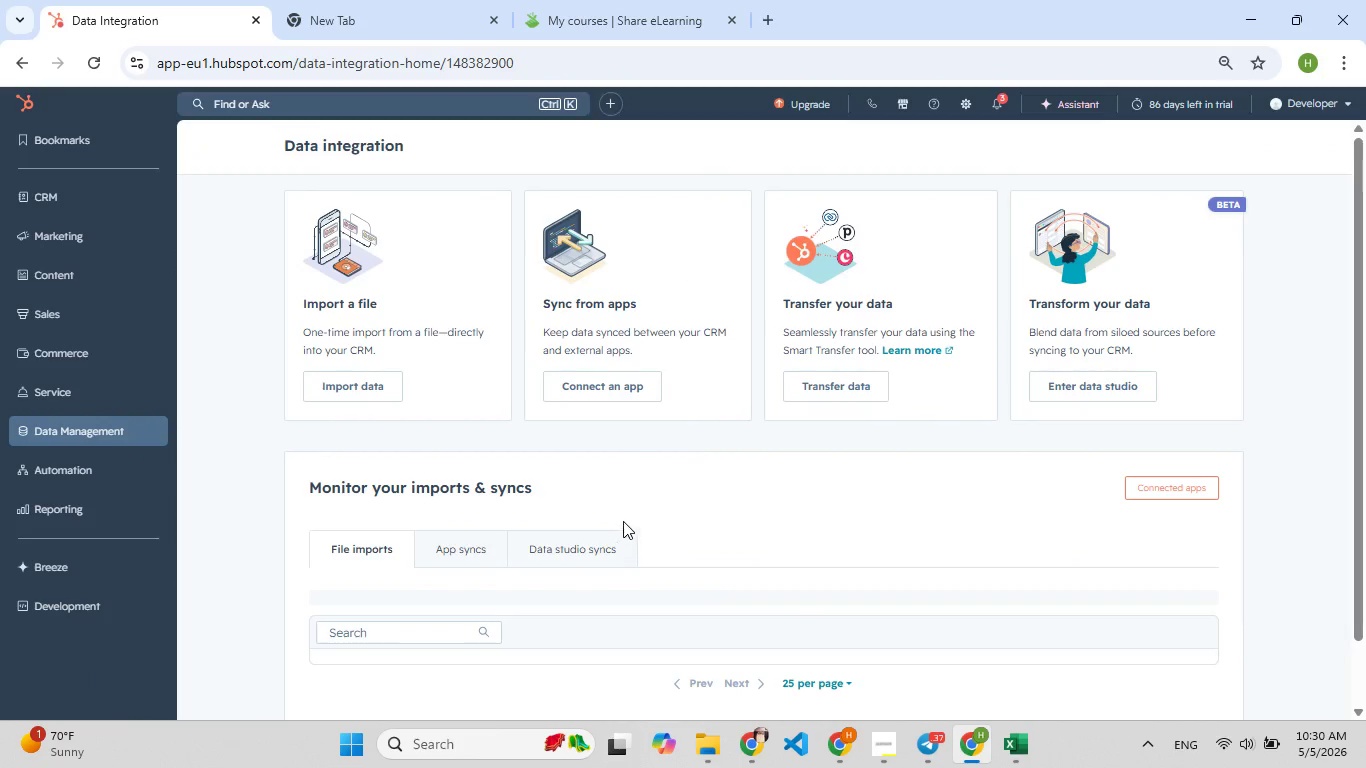 
wait(6.86)
 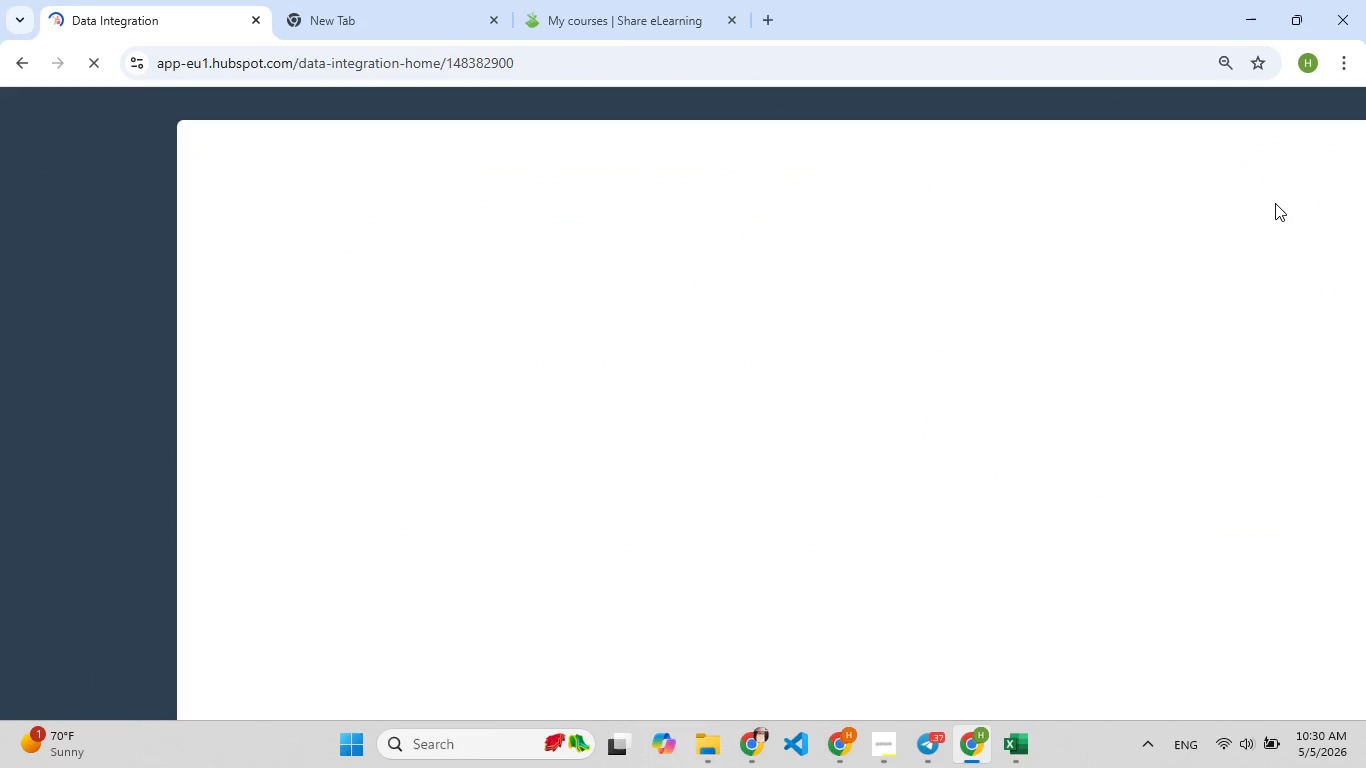 
left_click([383, 388])
 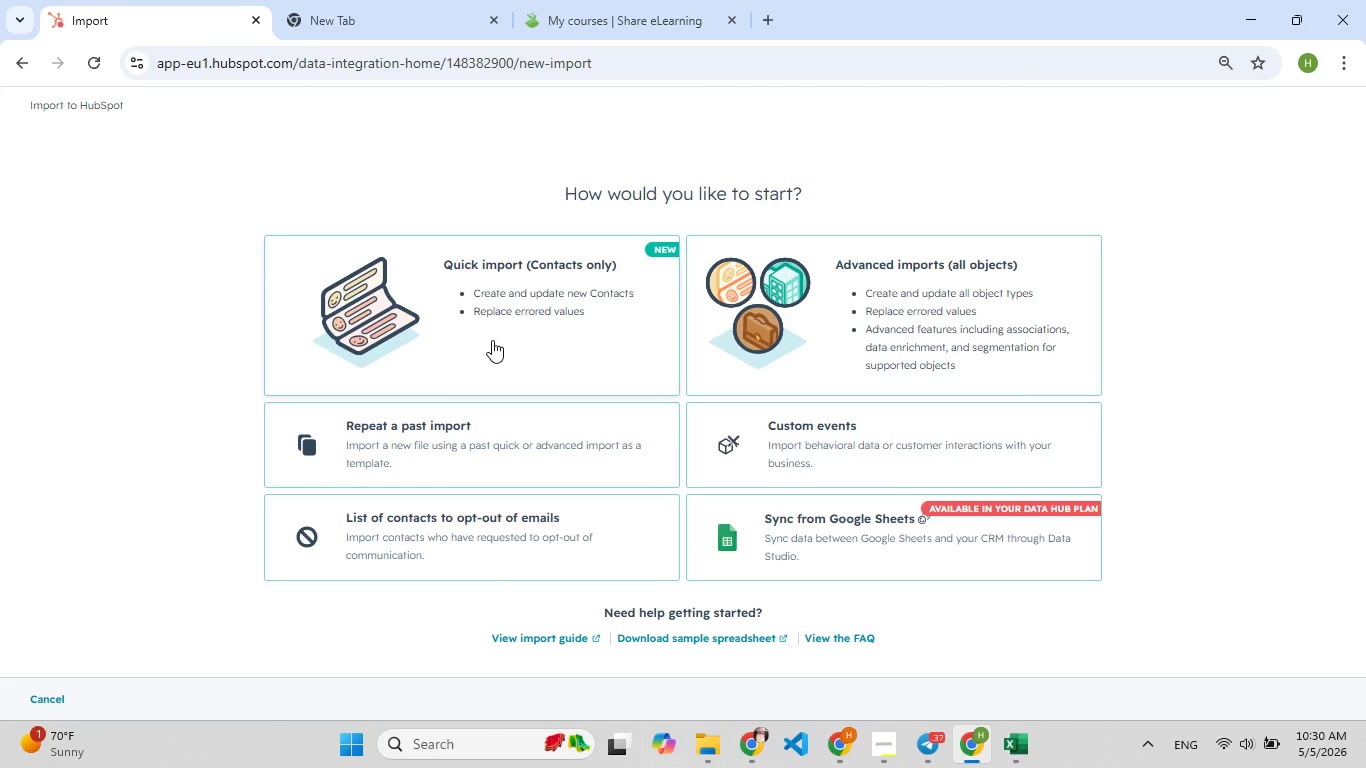 
wait(10.86)
 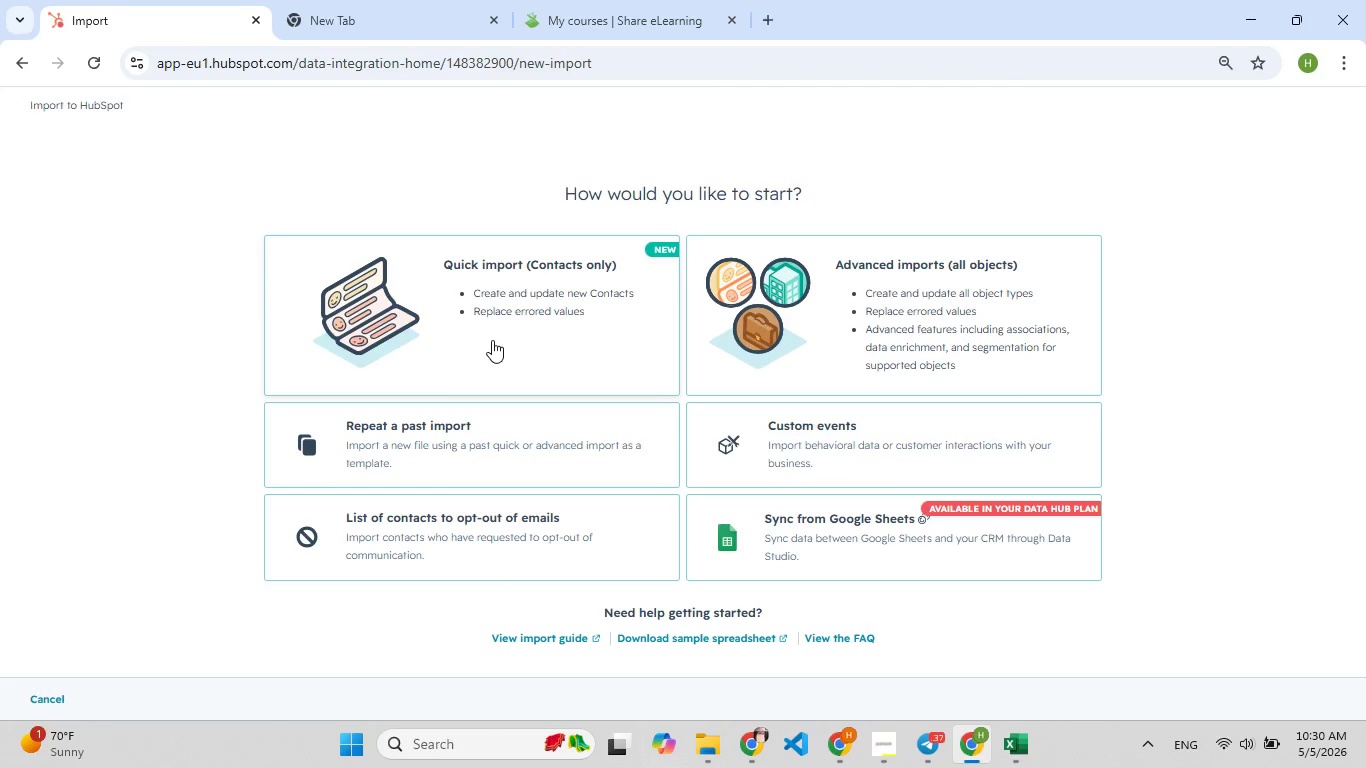 
left_click([492, 340])
 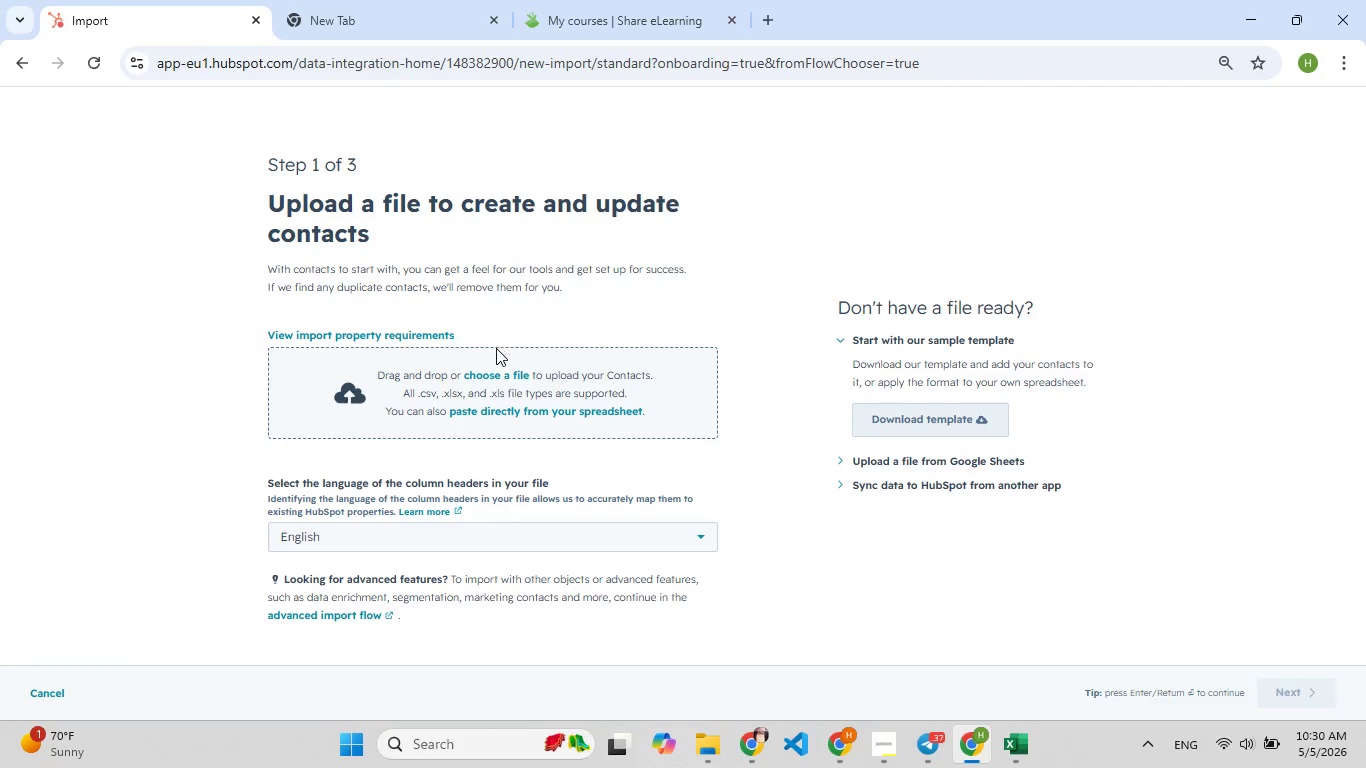 
left_click([488, 376])
 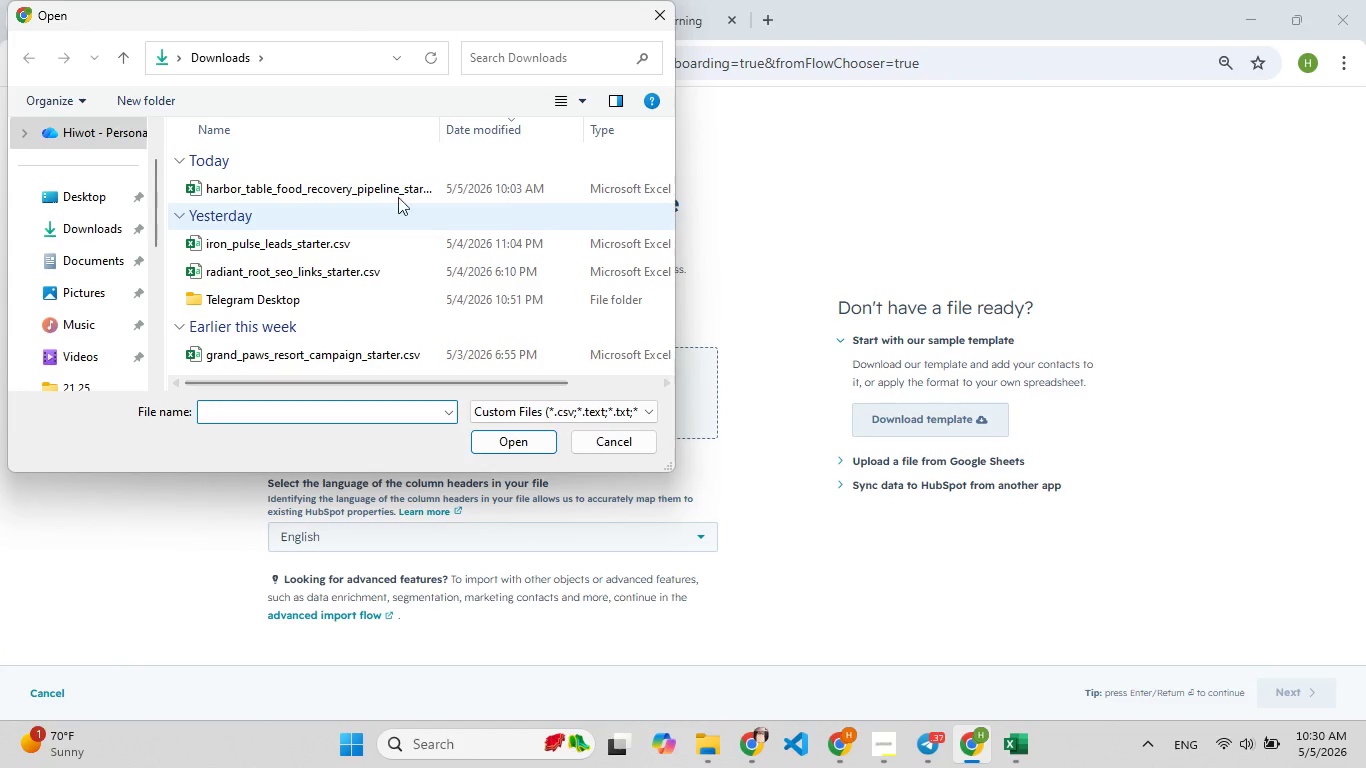 
double_click([397, 193])
 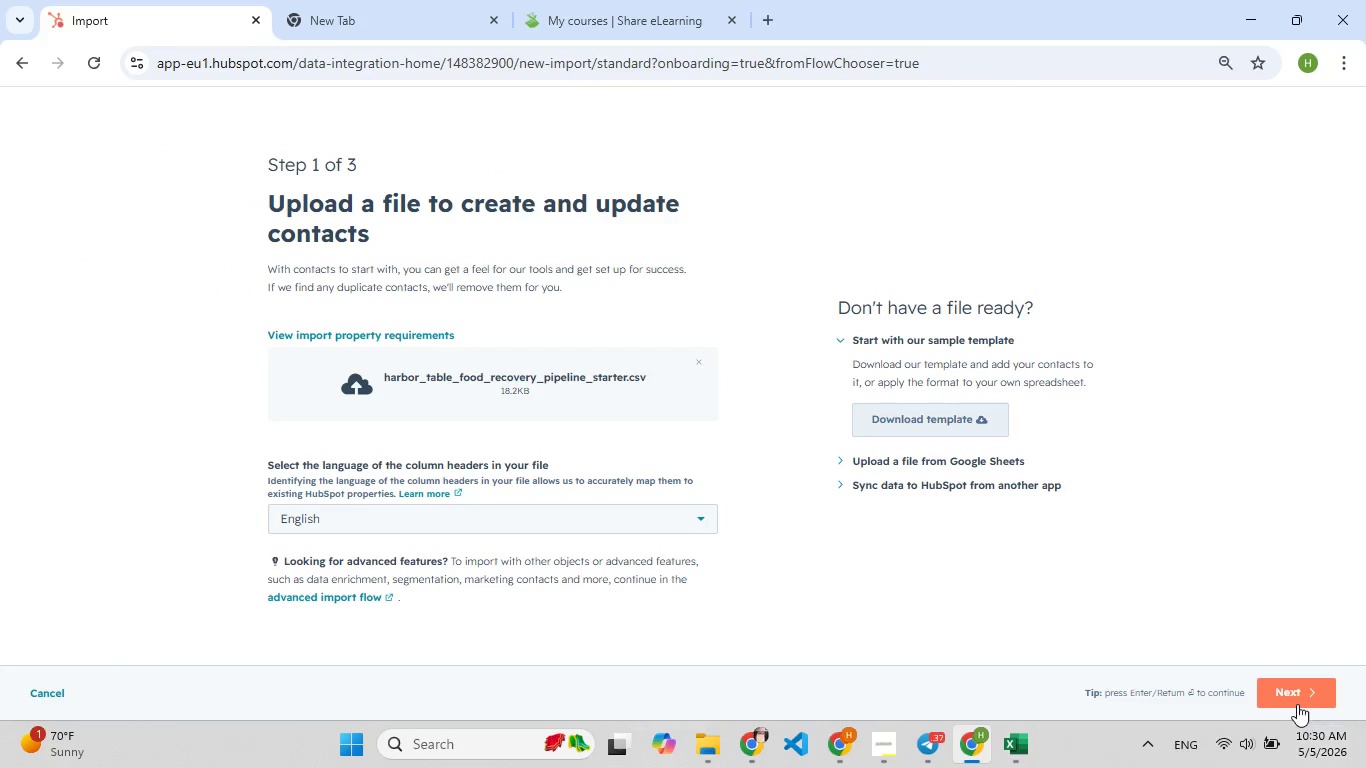 
left_click([1295, 692])
 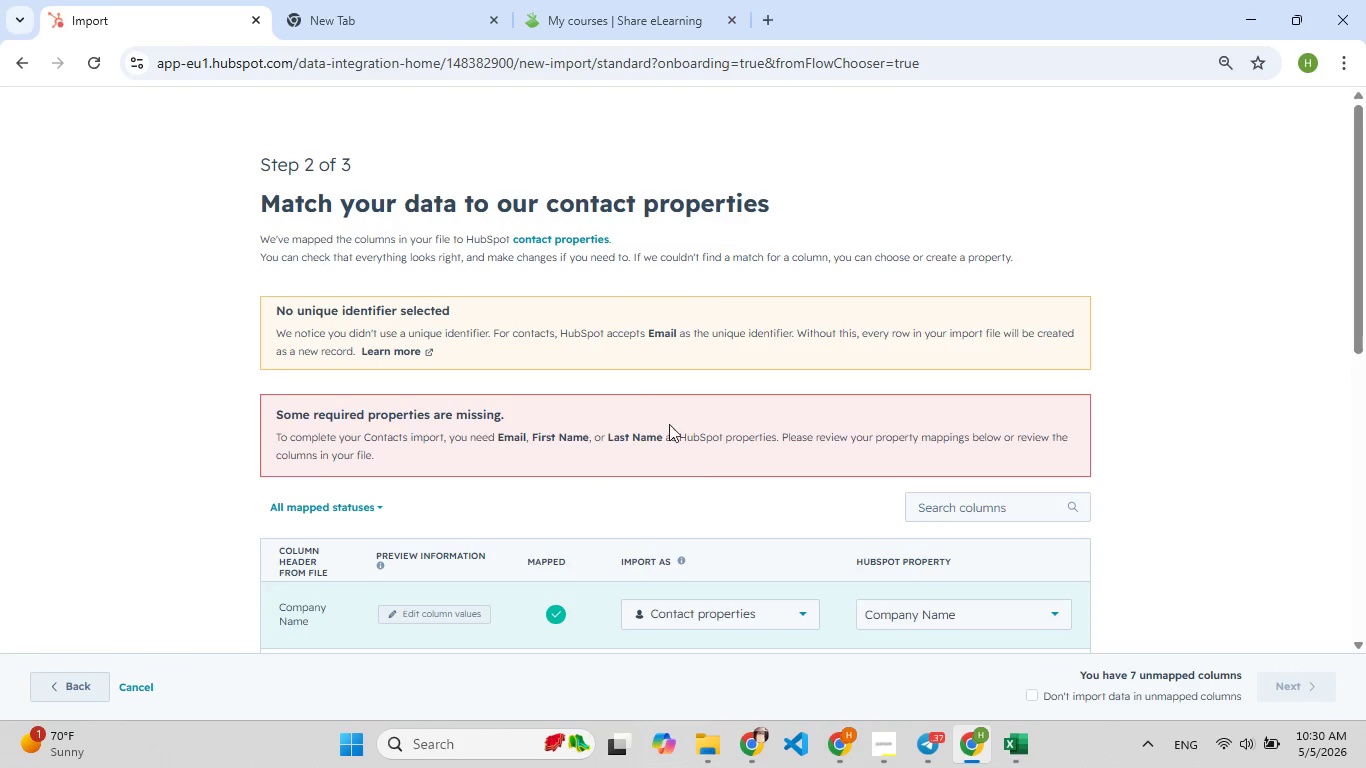 
wait(5.52)
 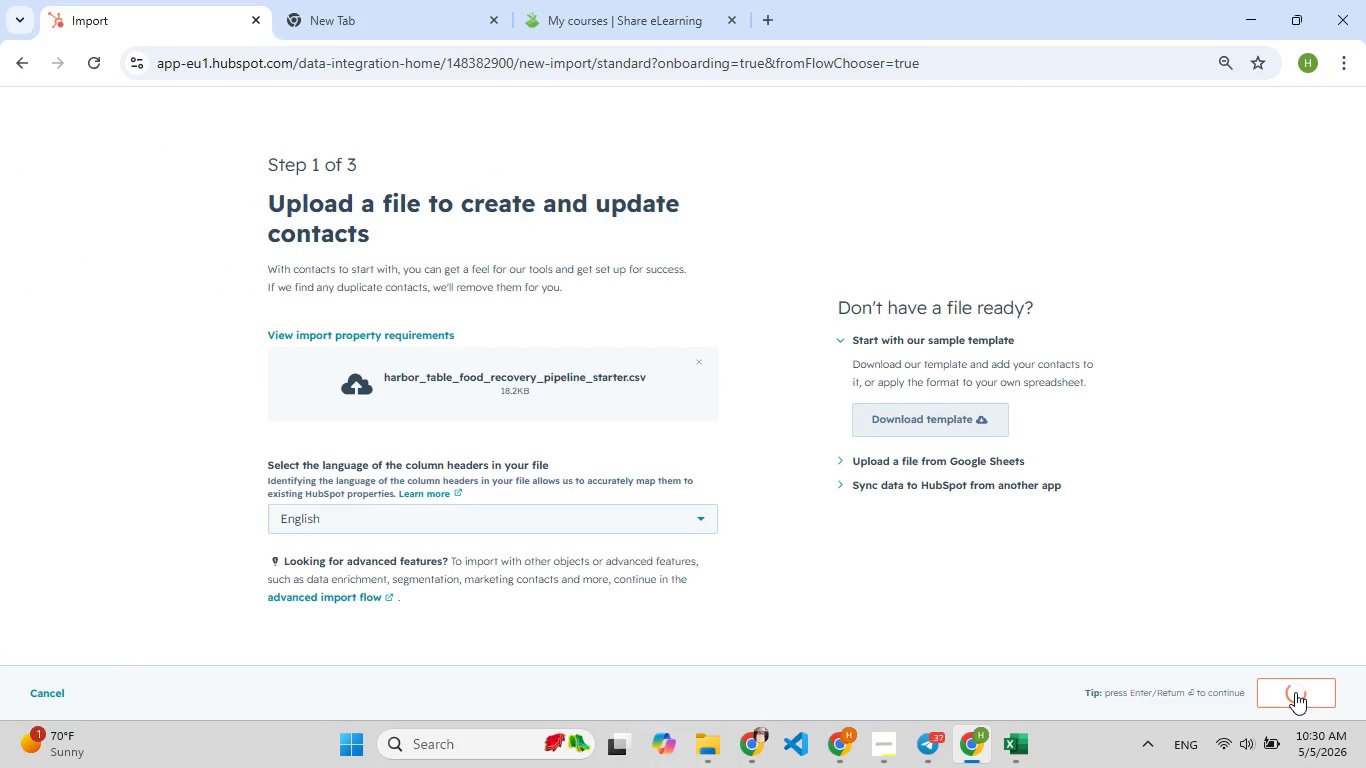 
scroll: coordinate [608, 364], scroll_direction: down, amount: 5.0
 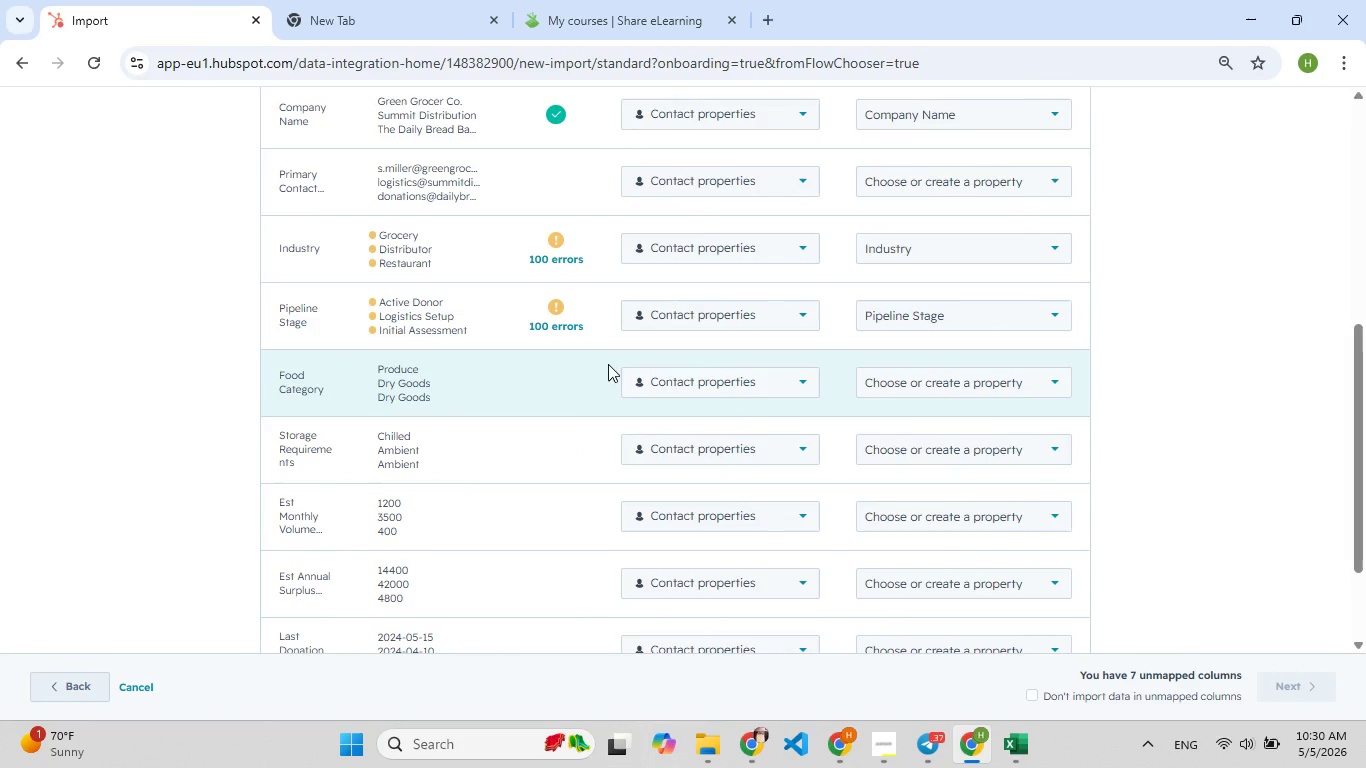 
scroll: coordinate [604, 375], scroll_direction: up, amount: 2.0
 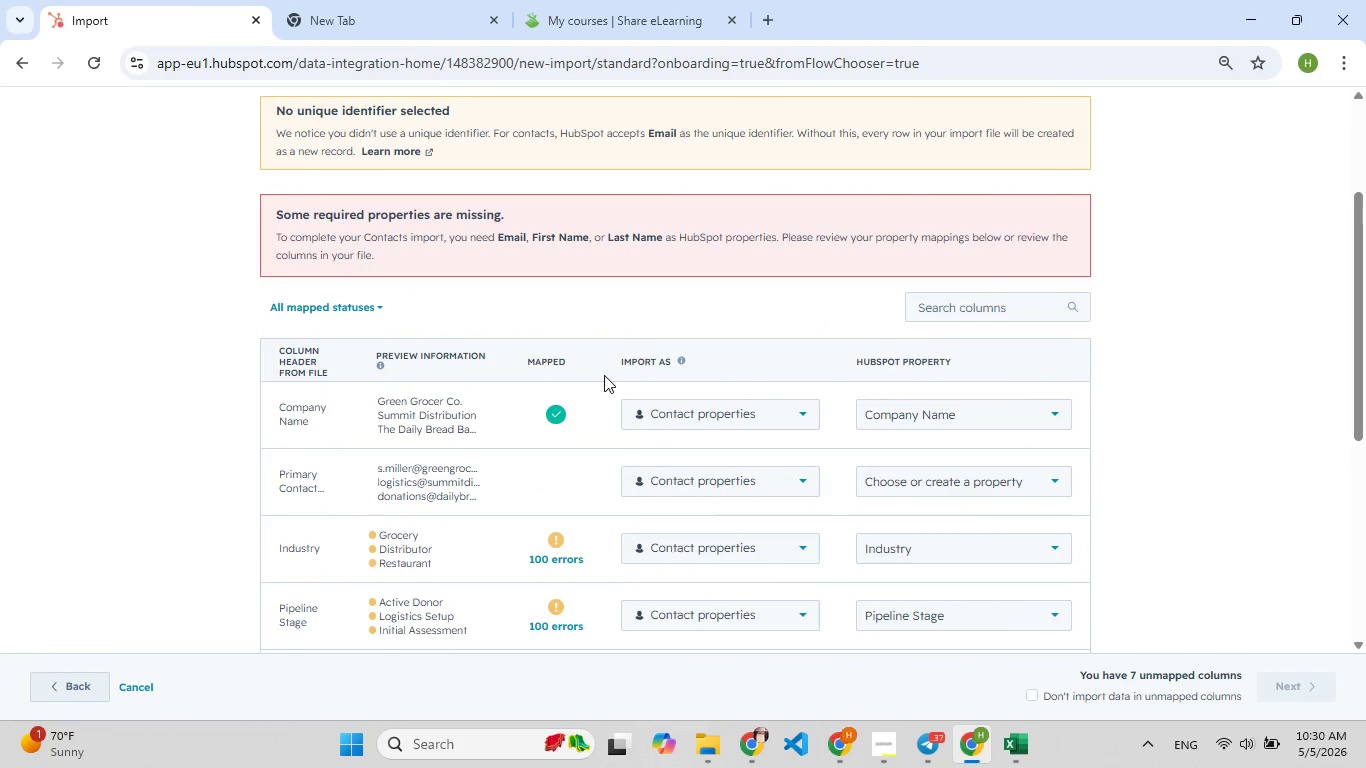 
left_click([996, 475])
 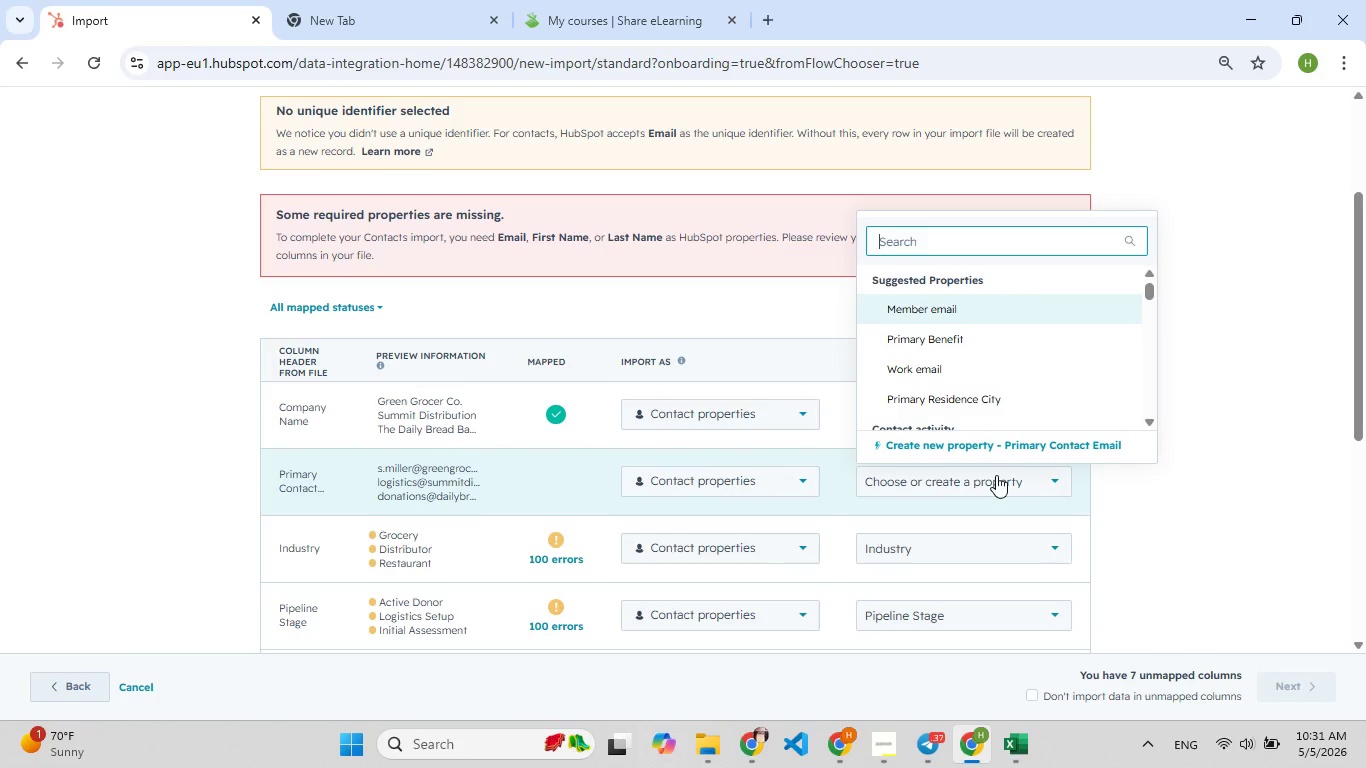 
scroll: coordinate [617, 448], scroll_direction: down, amount: 1.0
 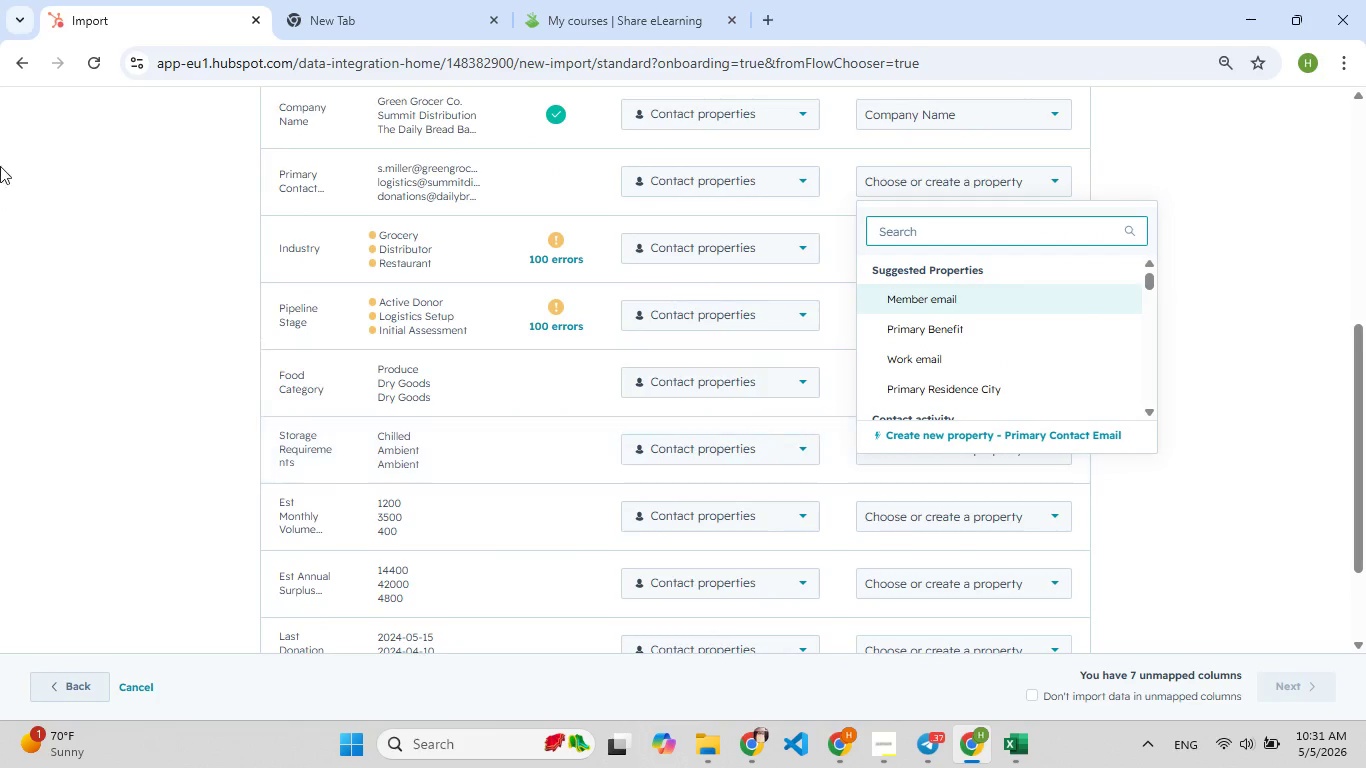 
left_click([19, 61])
 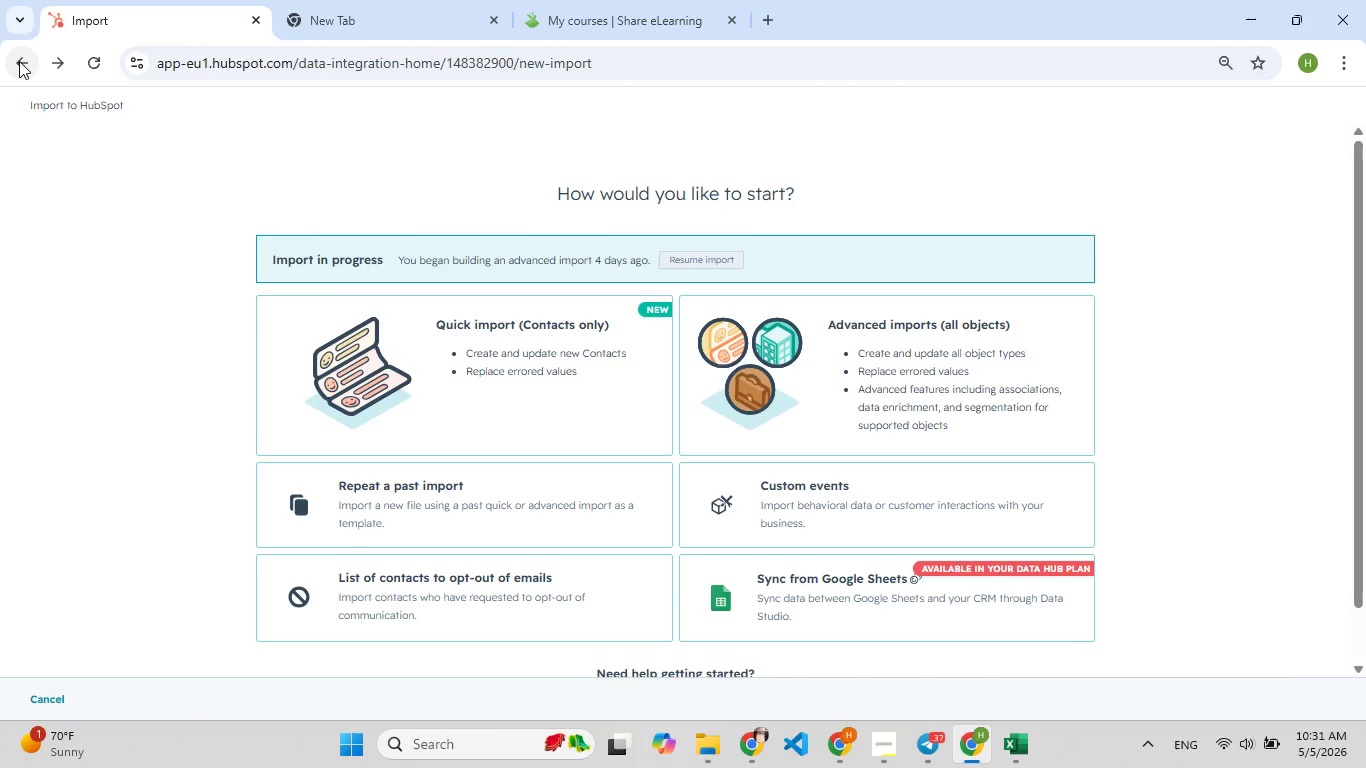 
left_click([19, 61])
 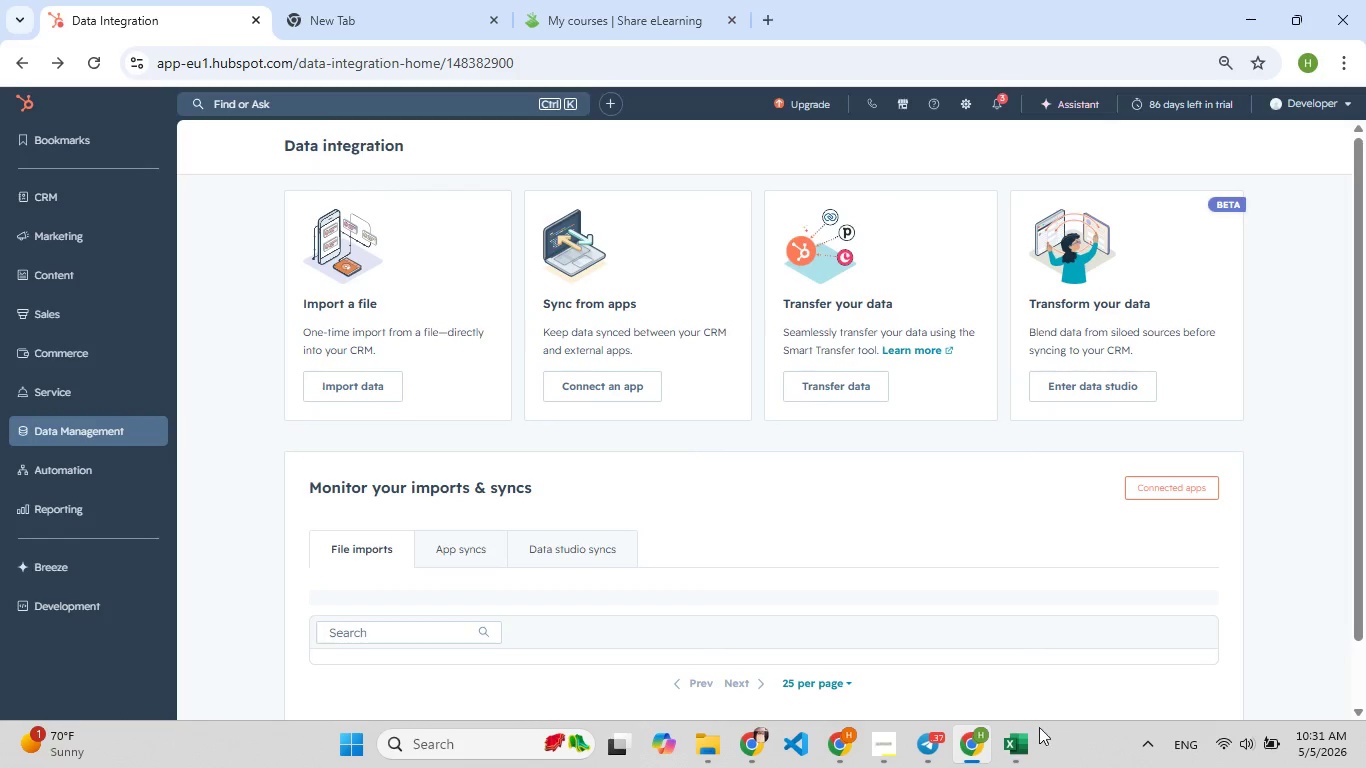 
left_click([1032, 739])
 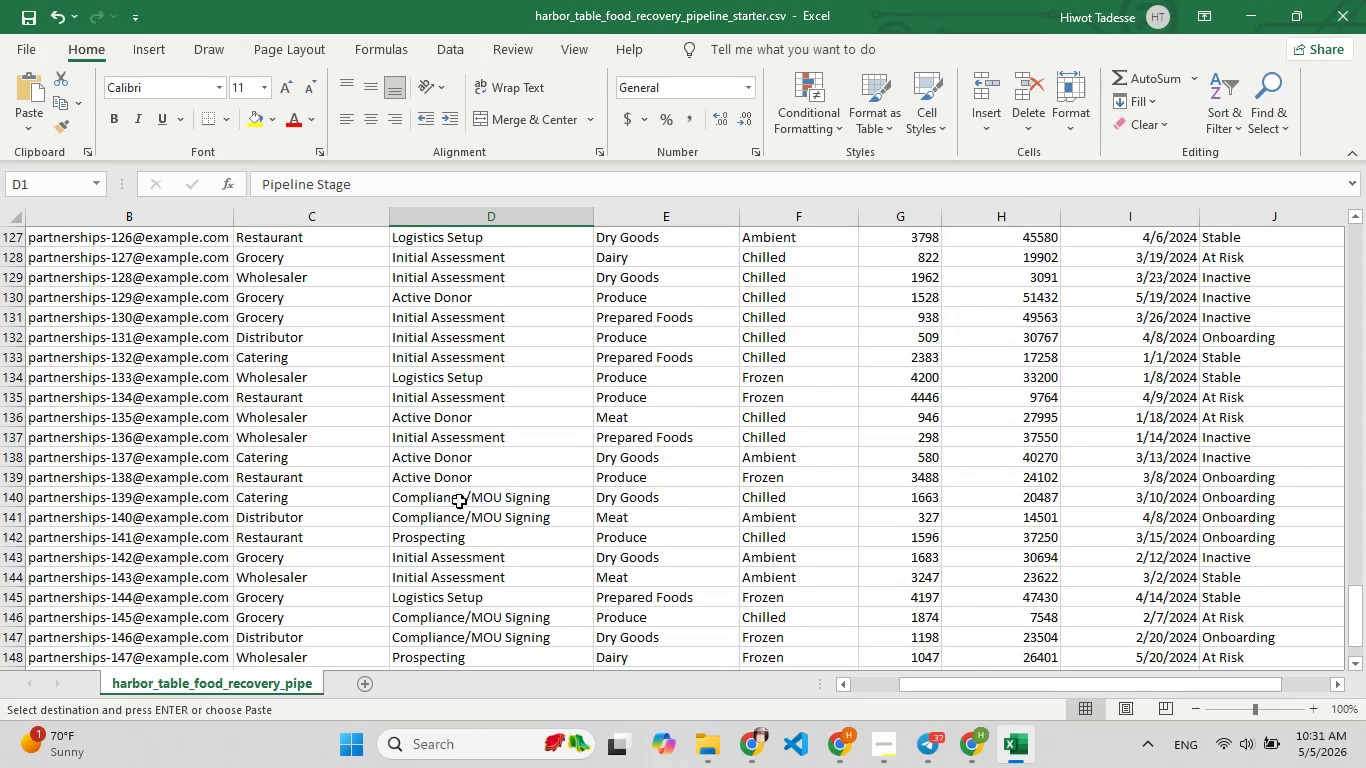 
scroll: coordinate [457, 484], scroll_direction: up, amount: 58.0
 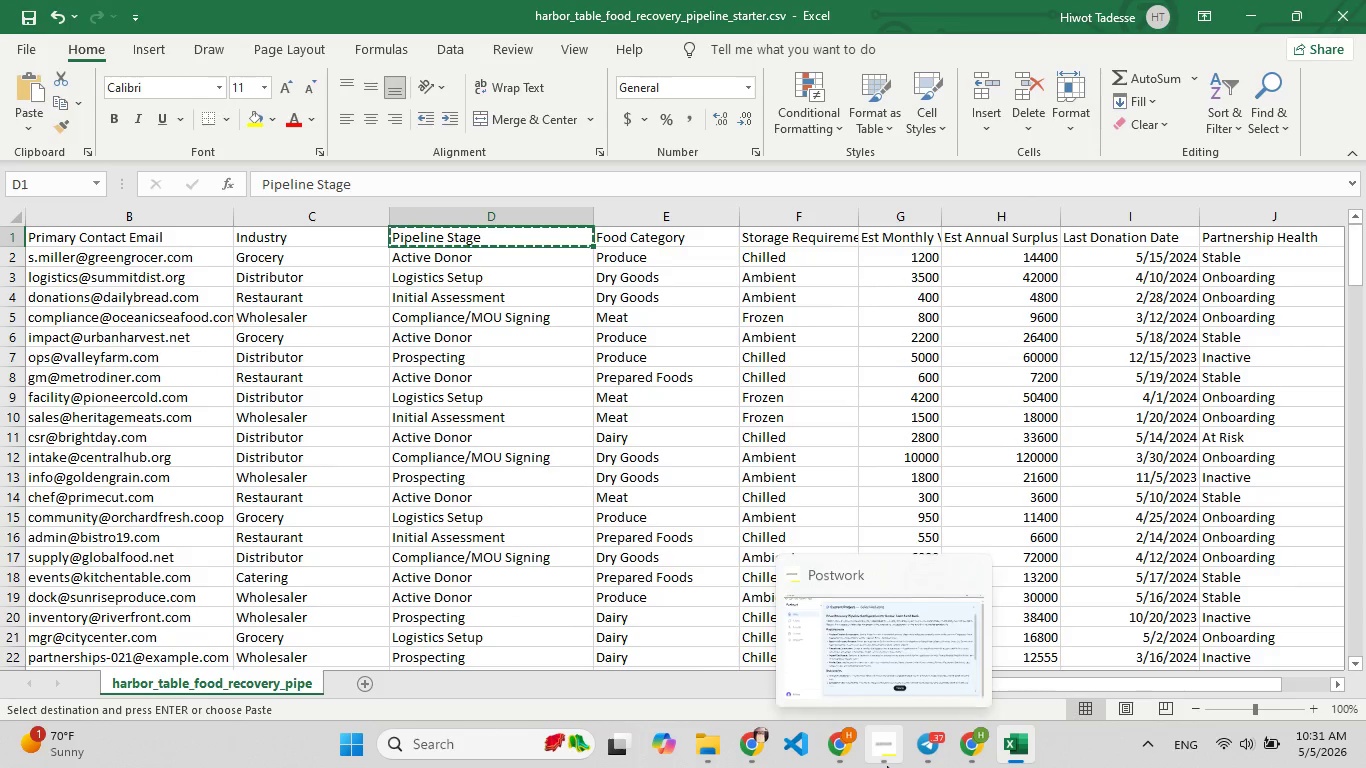 
left_click([1022, 749])
 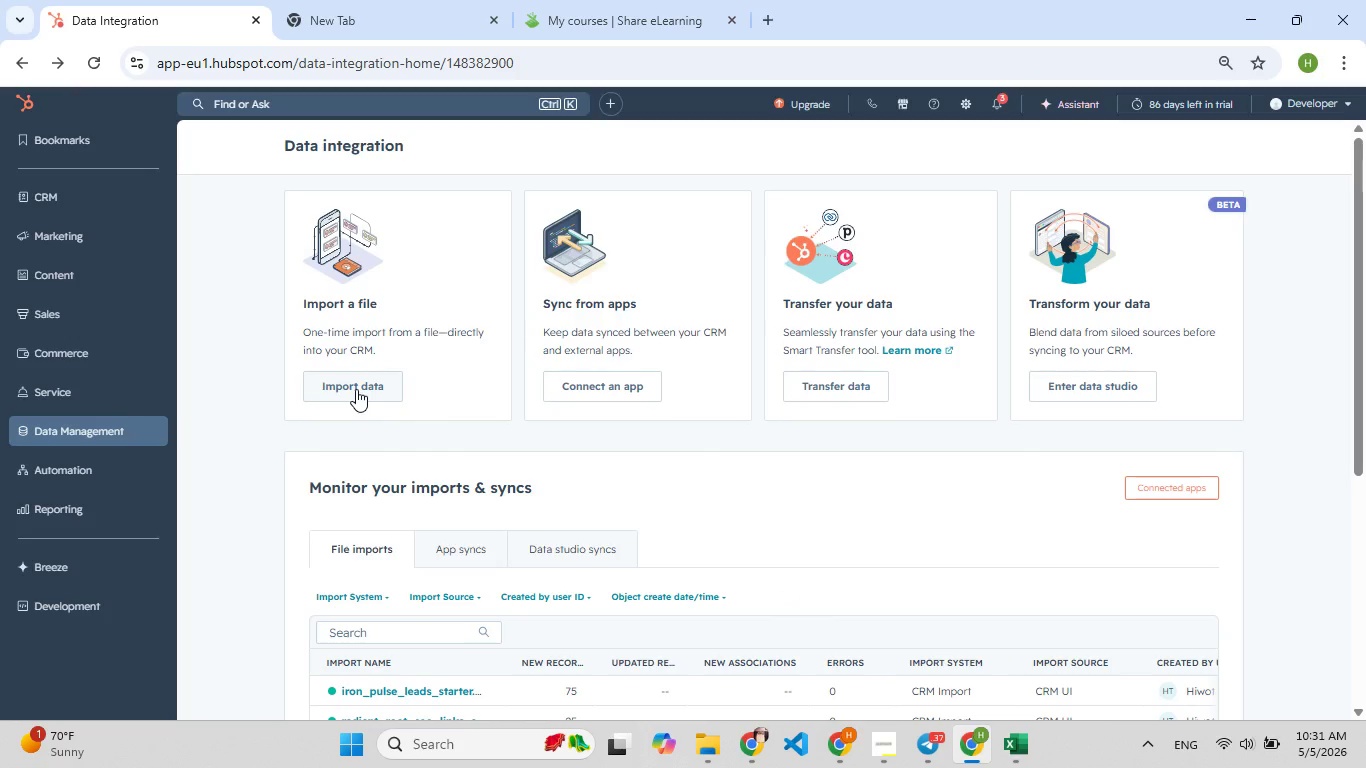 
left_click([356, 389])
 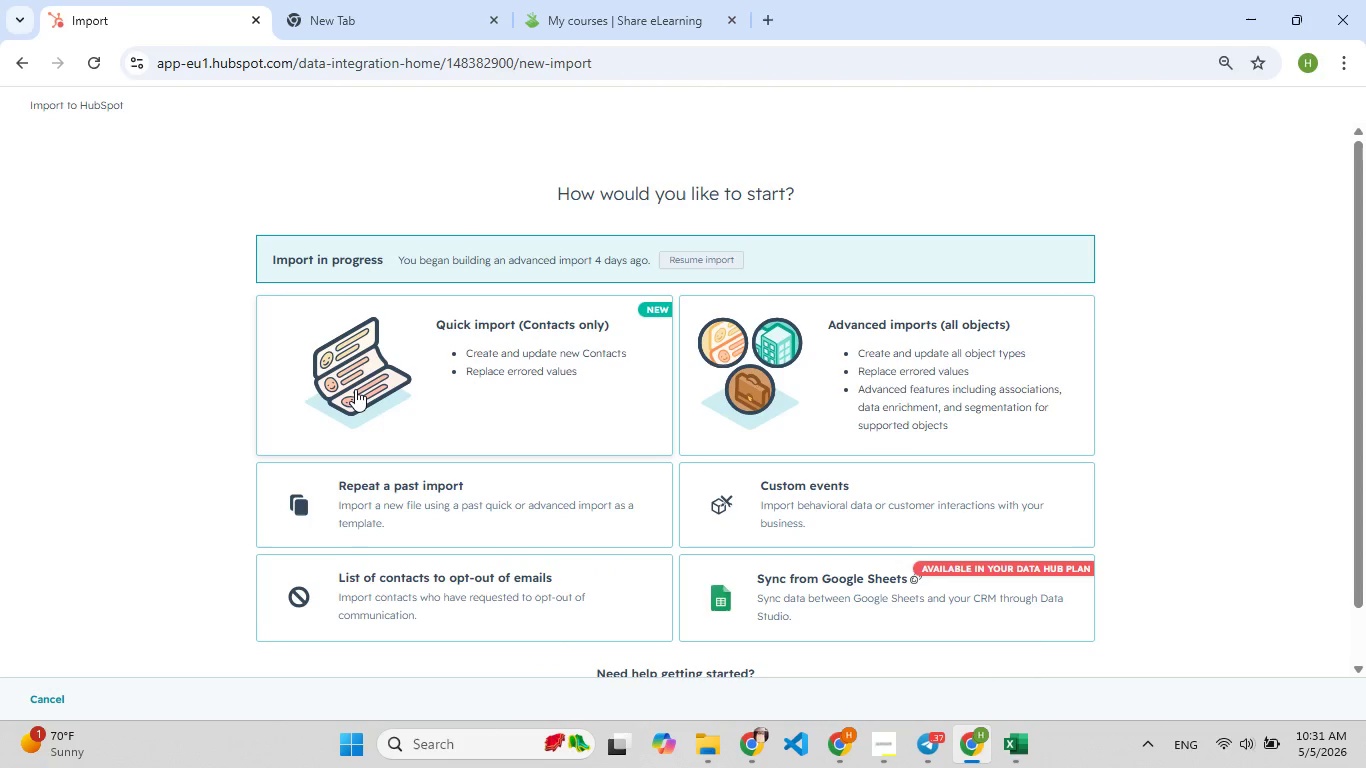 
wait(5.09)
 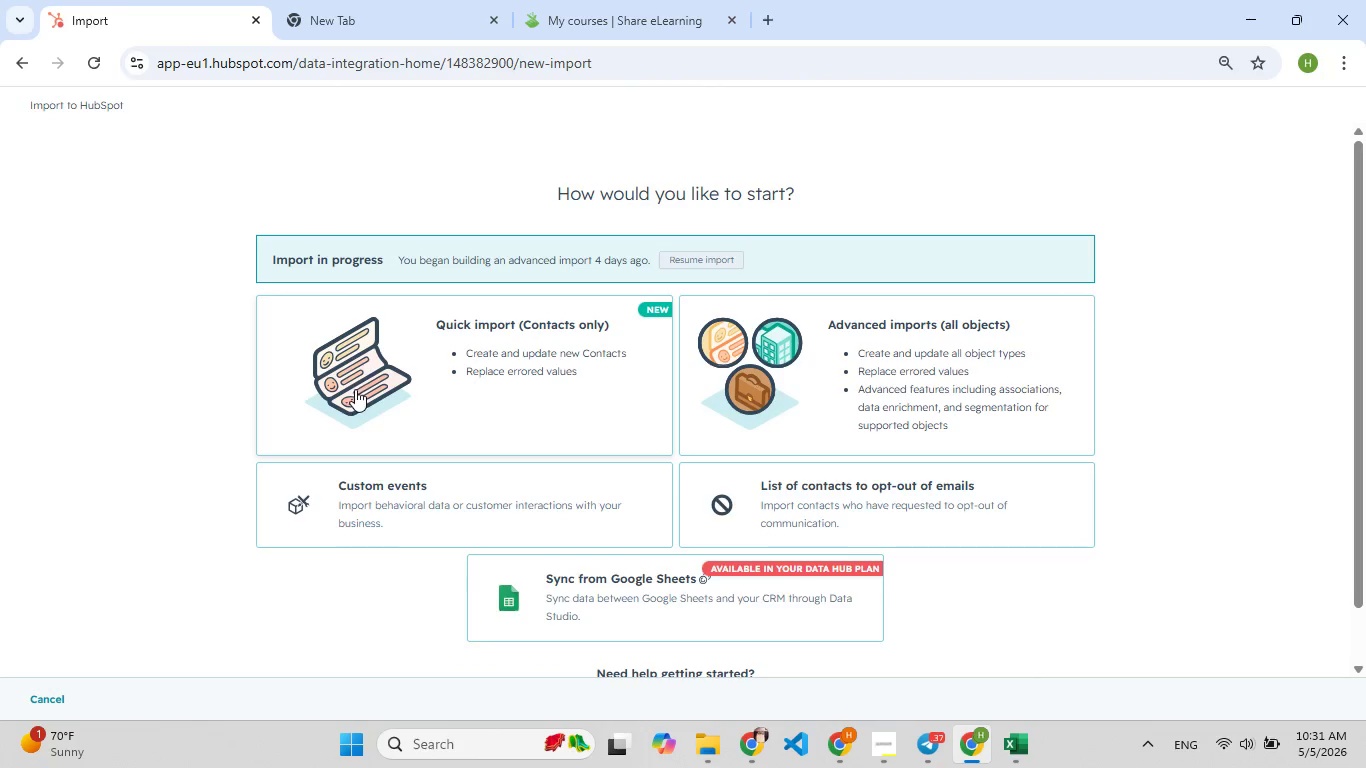 
left_click([904, 416])
 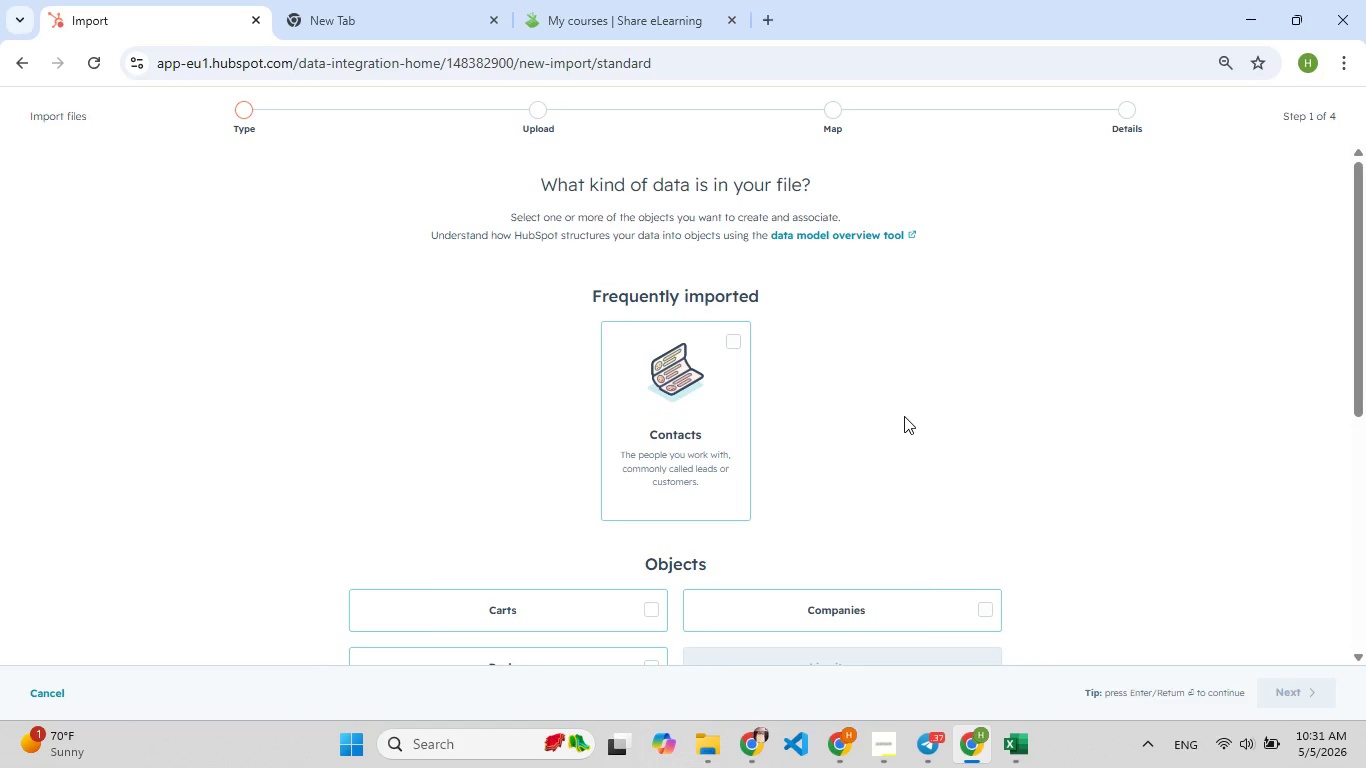 
wait(5.31)
 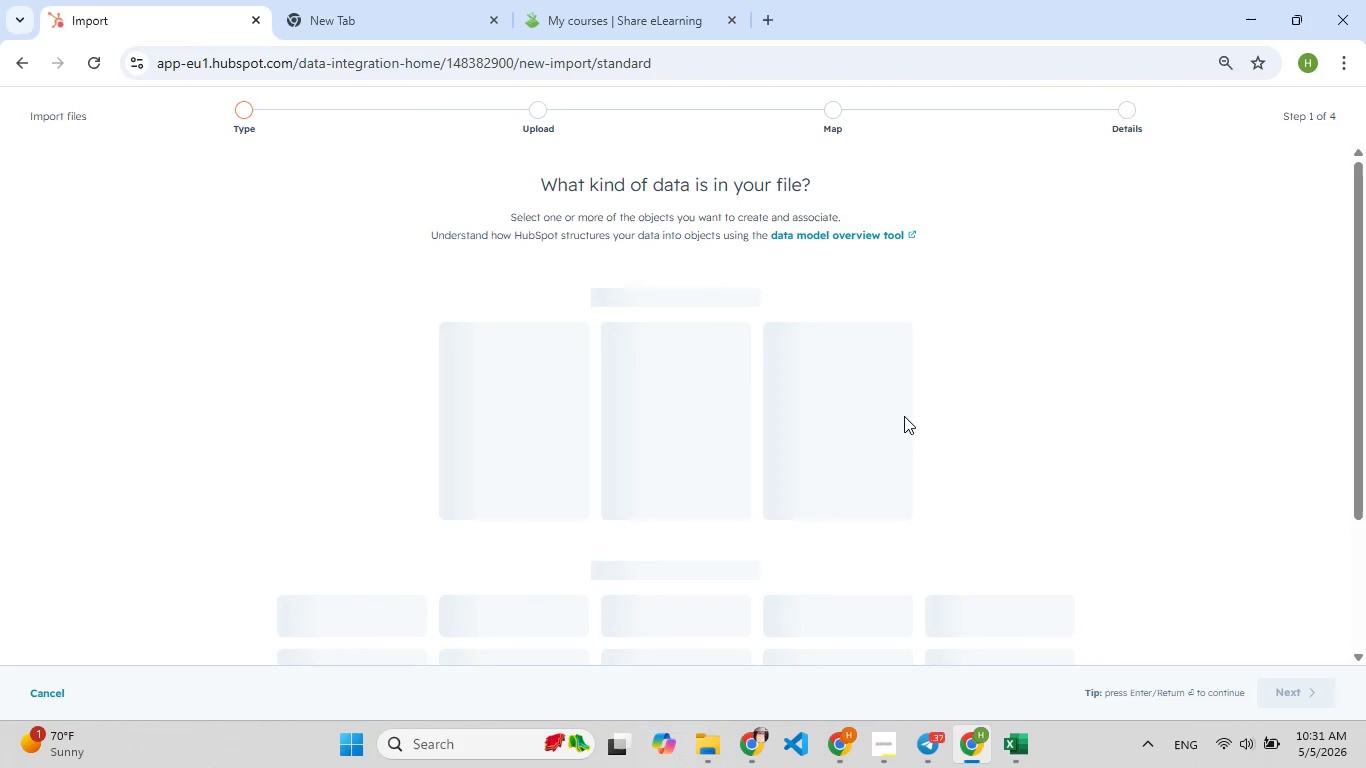 
scroll: coordinate [661, 424], scroll_direction: down, amount: 1.0
 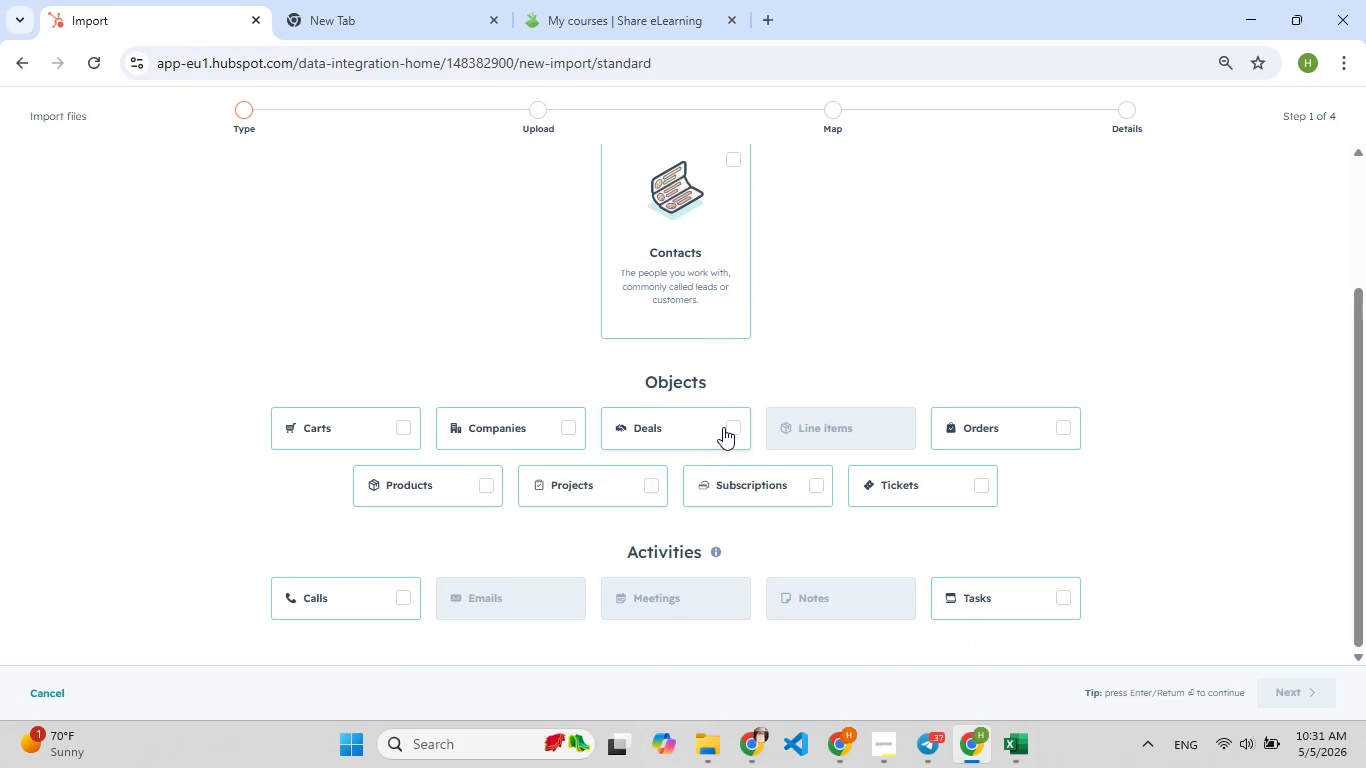 
left_click([723, 427])
 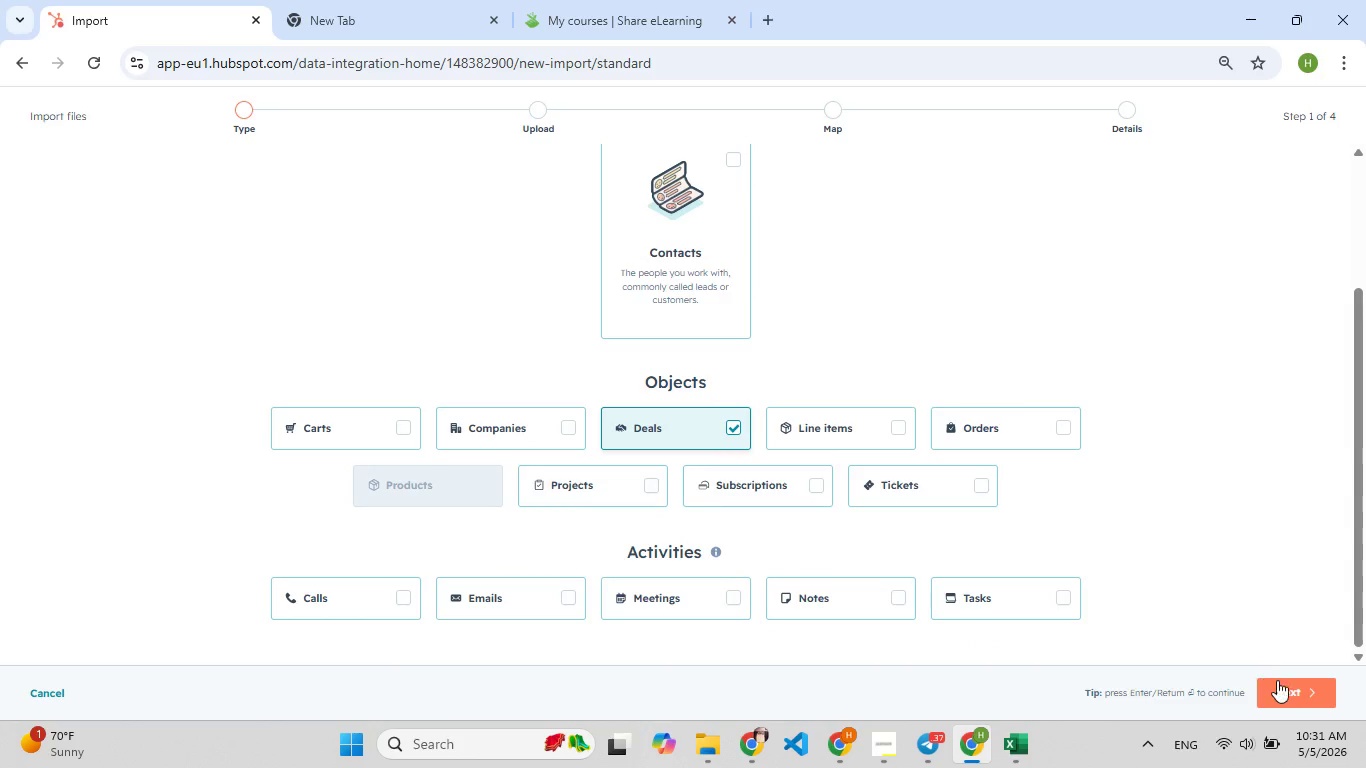 
left_click([1279, 681])
 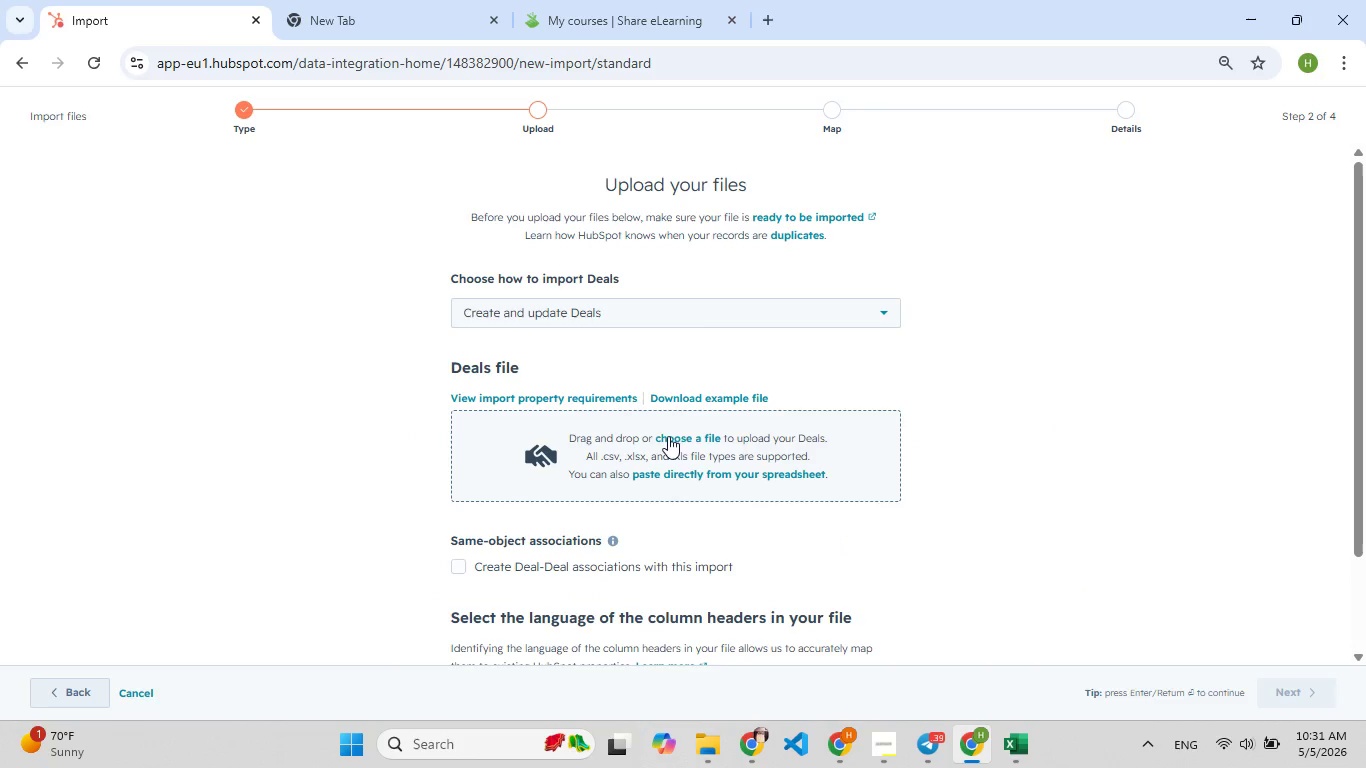 
left_click([703, 447])
 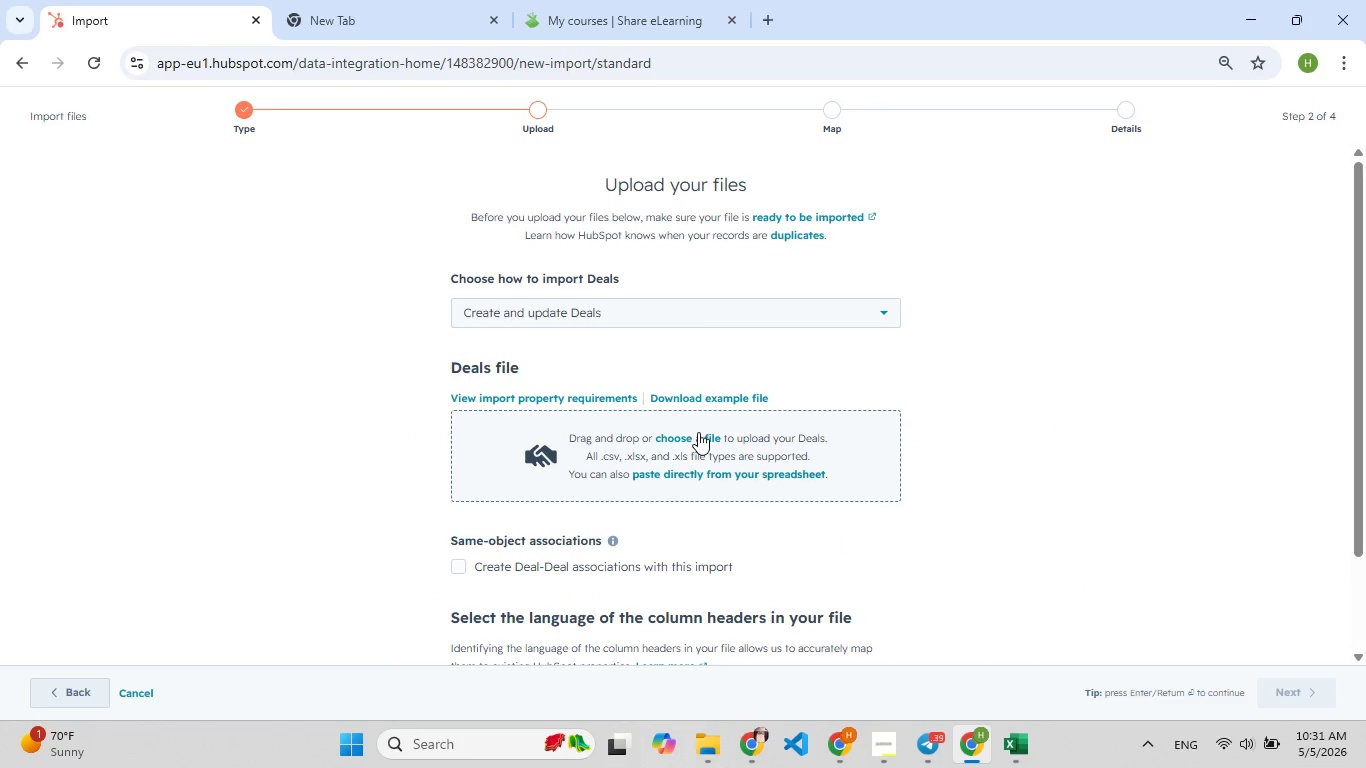 
left_click([698, 432])
 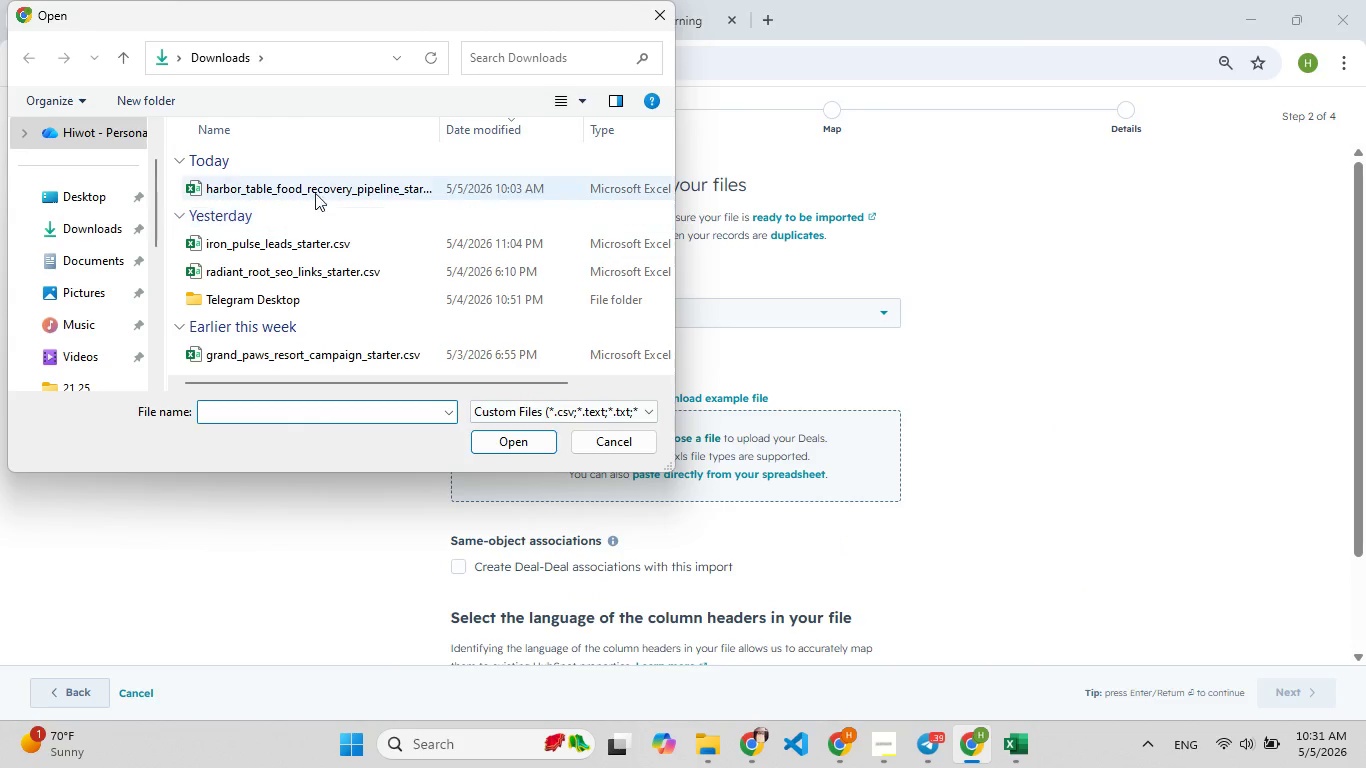 
double_click([313, 190])
 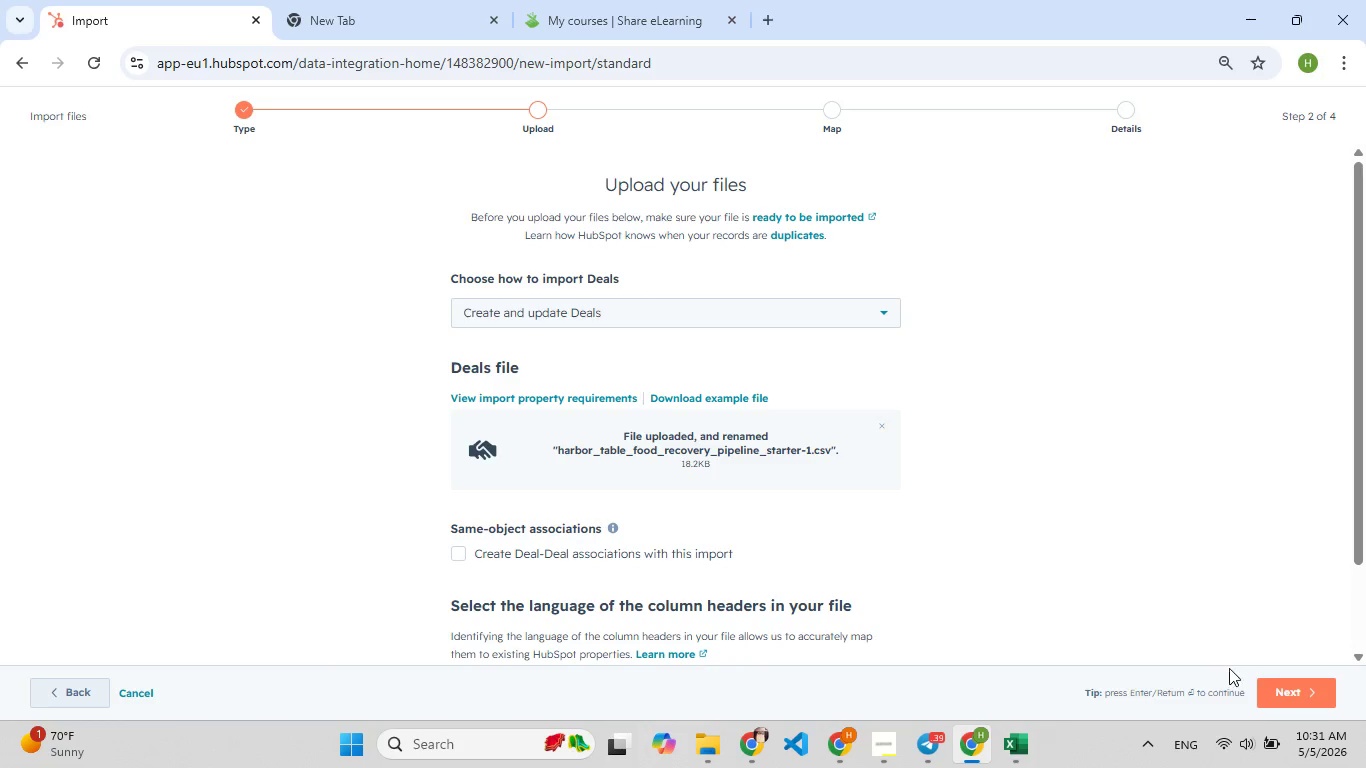 
left_click([1281, 680])
 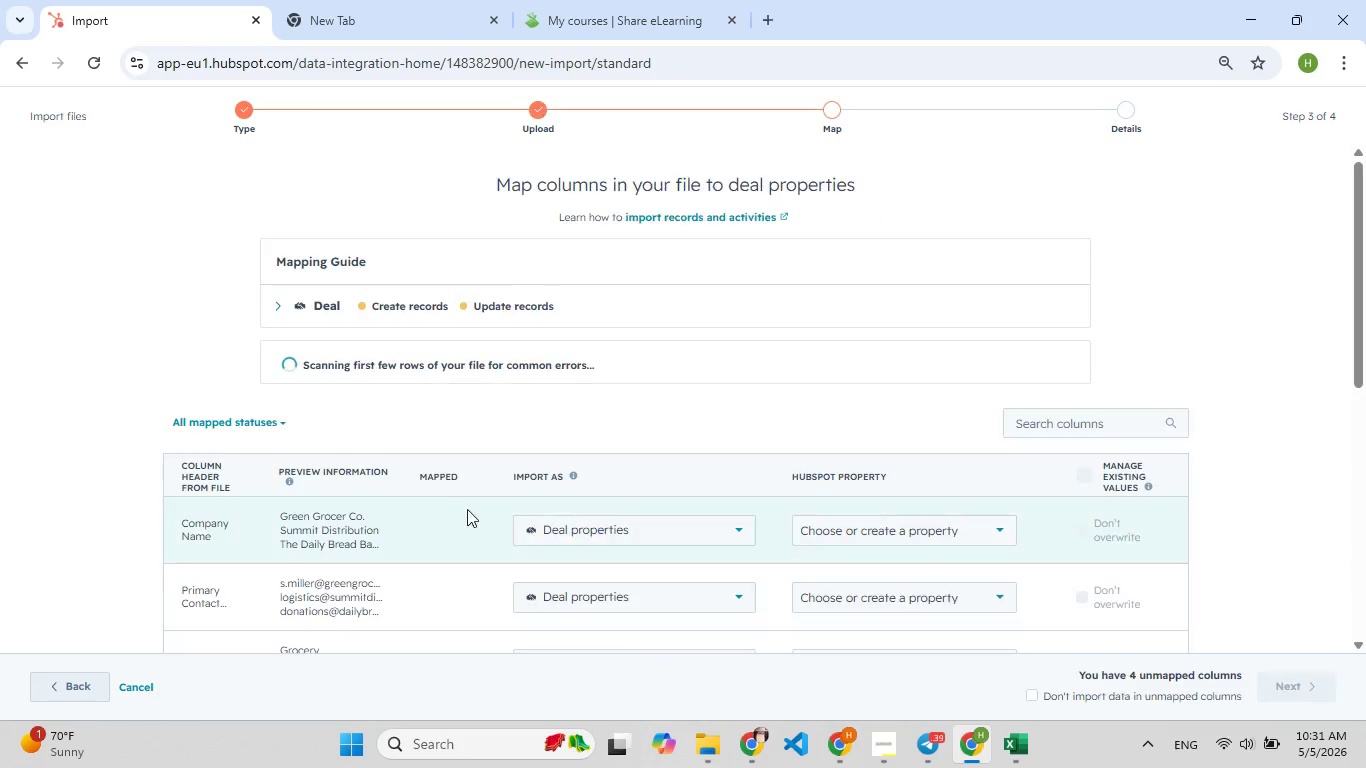 
scroll: coordinate [610, 493], scroll_direction: down, amount: 9.0
 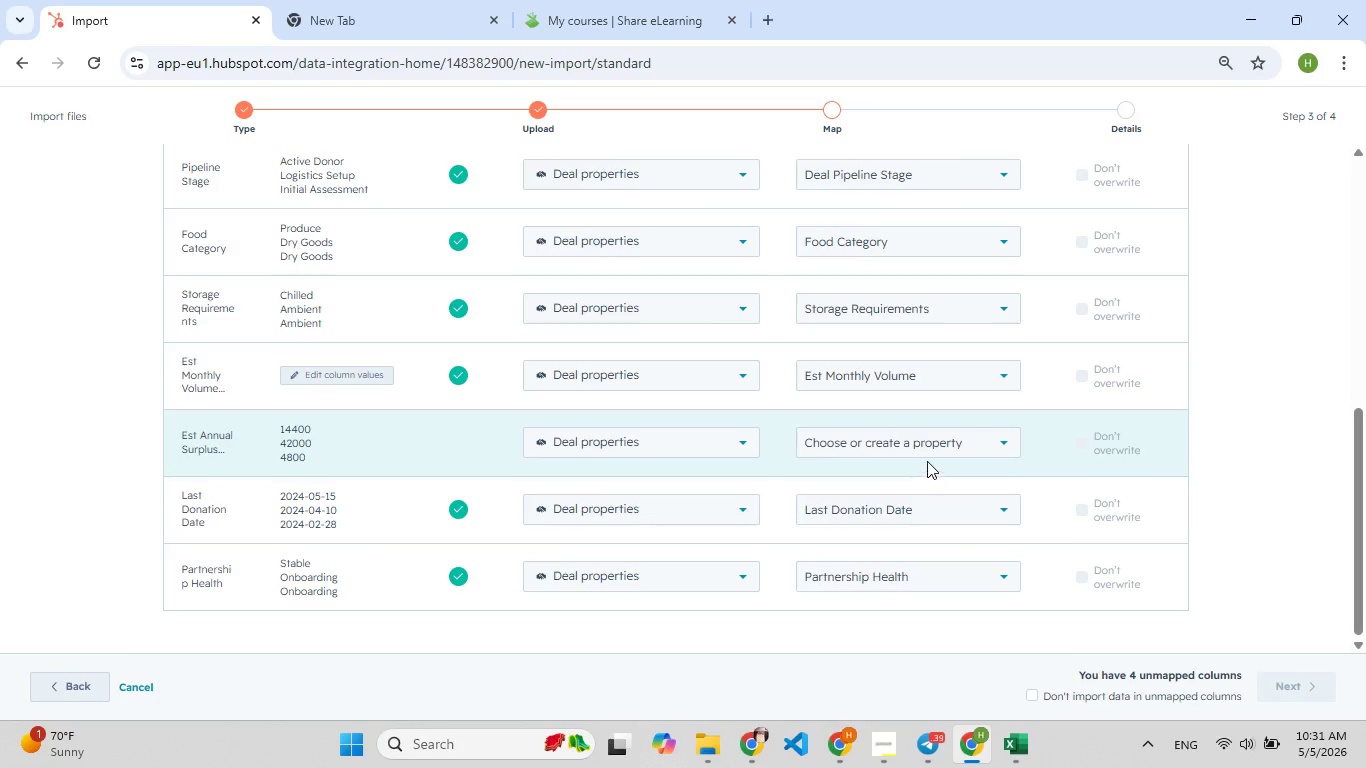 
left_click([945, 441])
 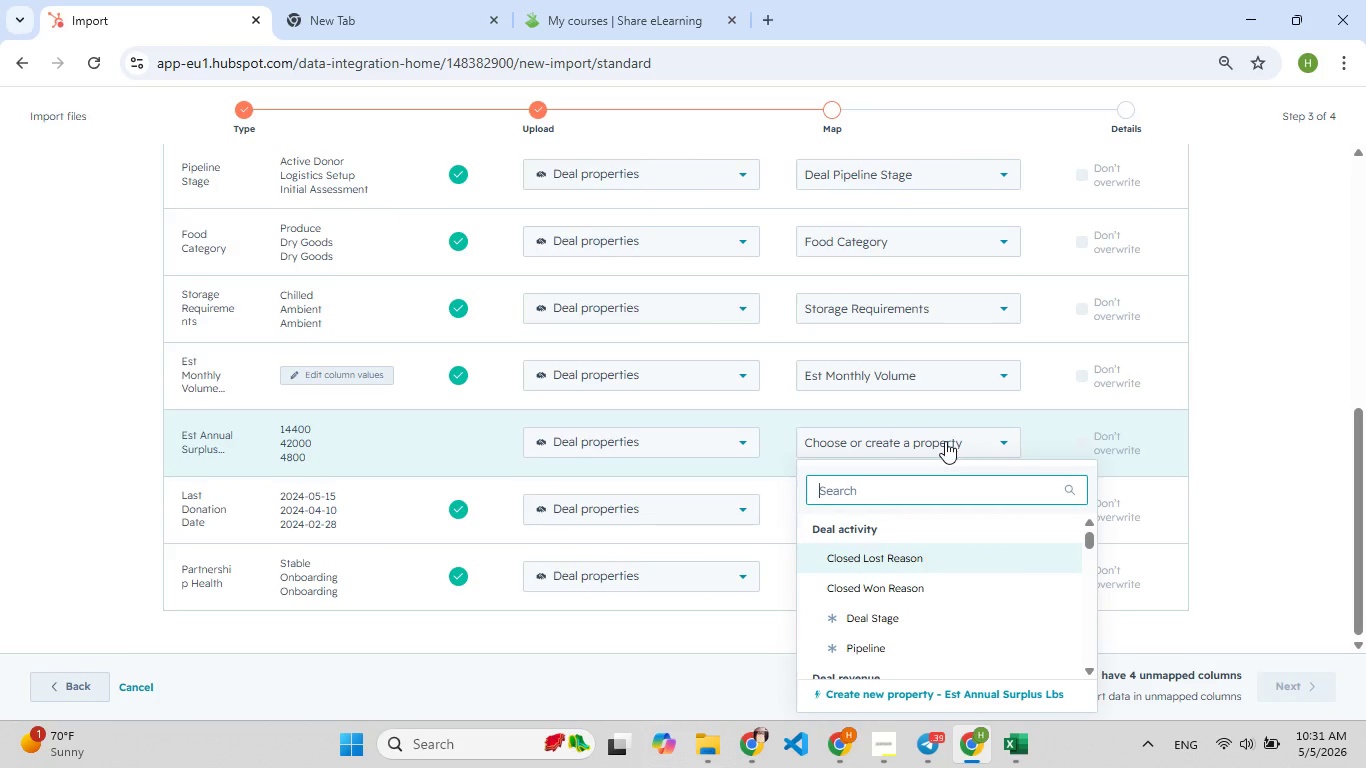 
type(est)
 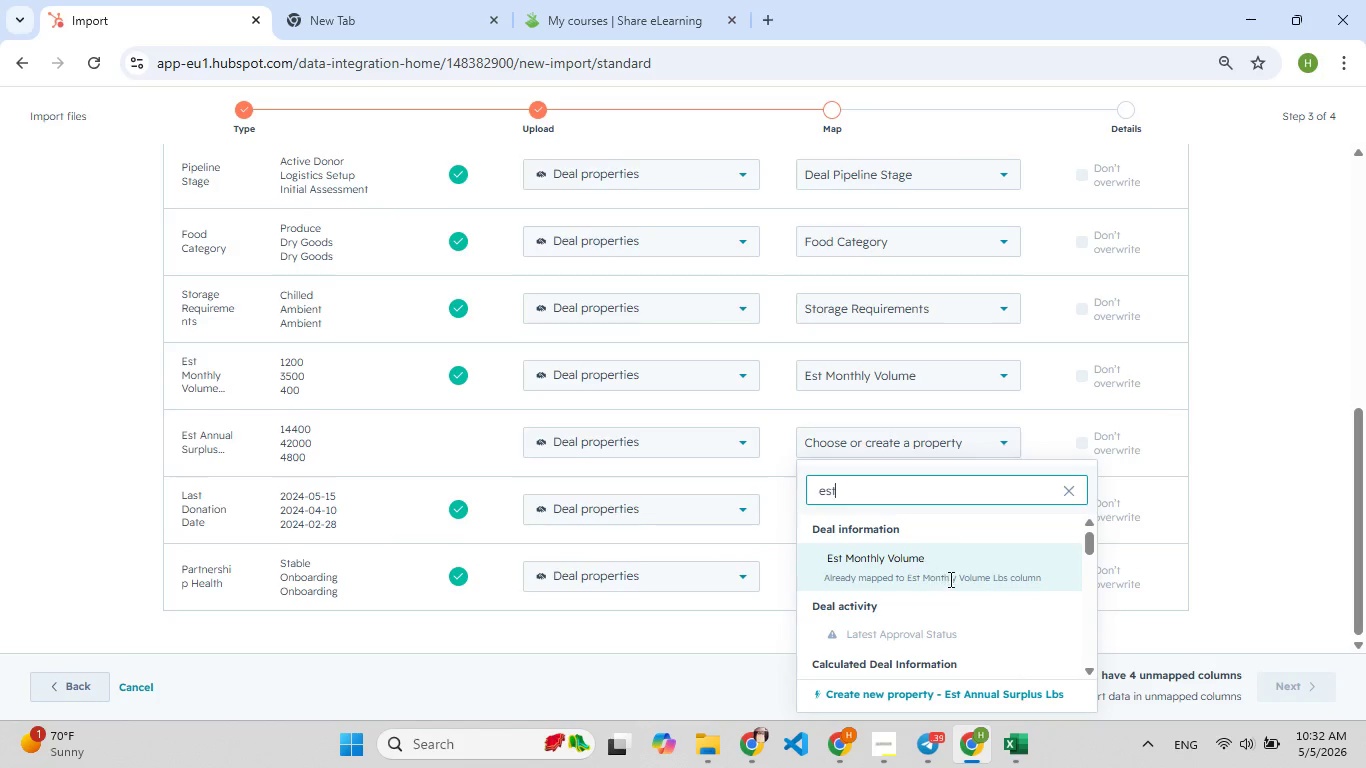 
wait(7.66)
 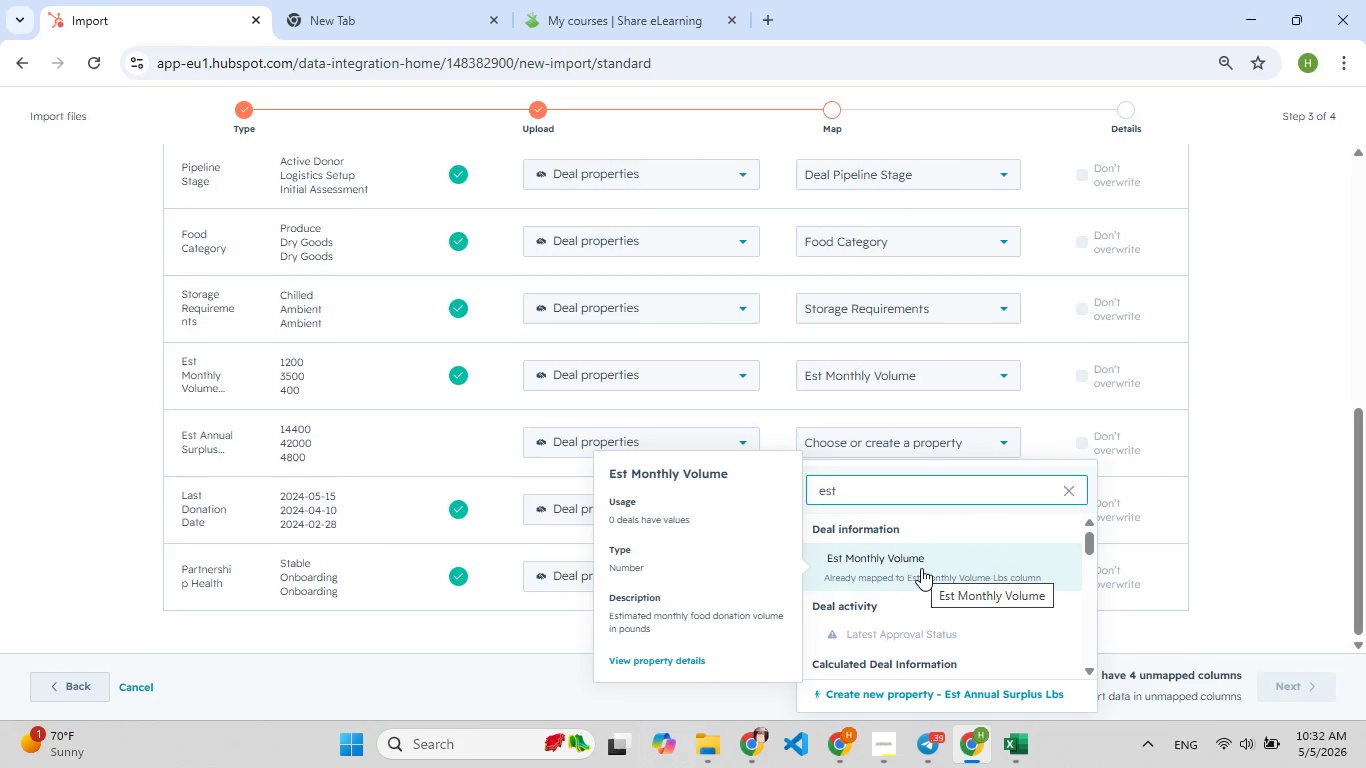 
left_click([932, 568])
 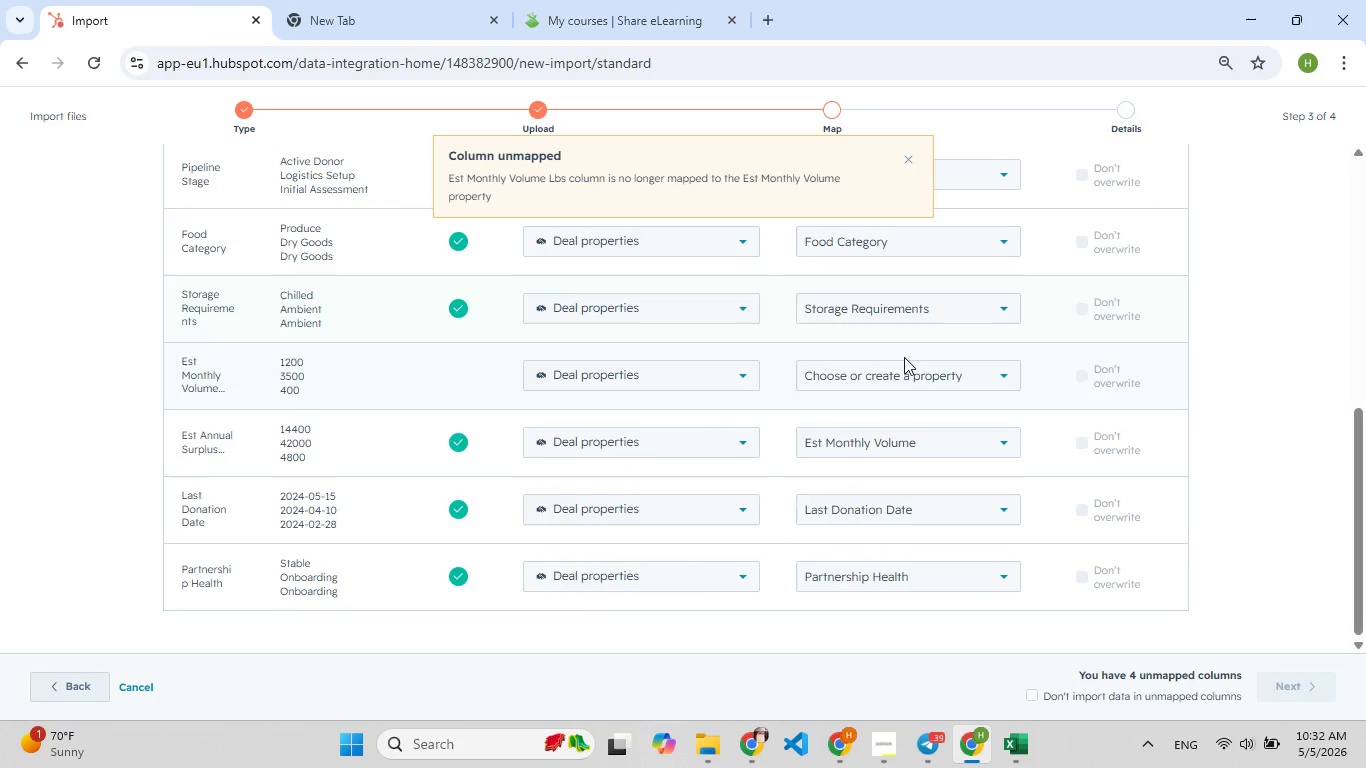 
wait(6.02)
 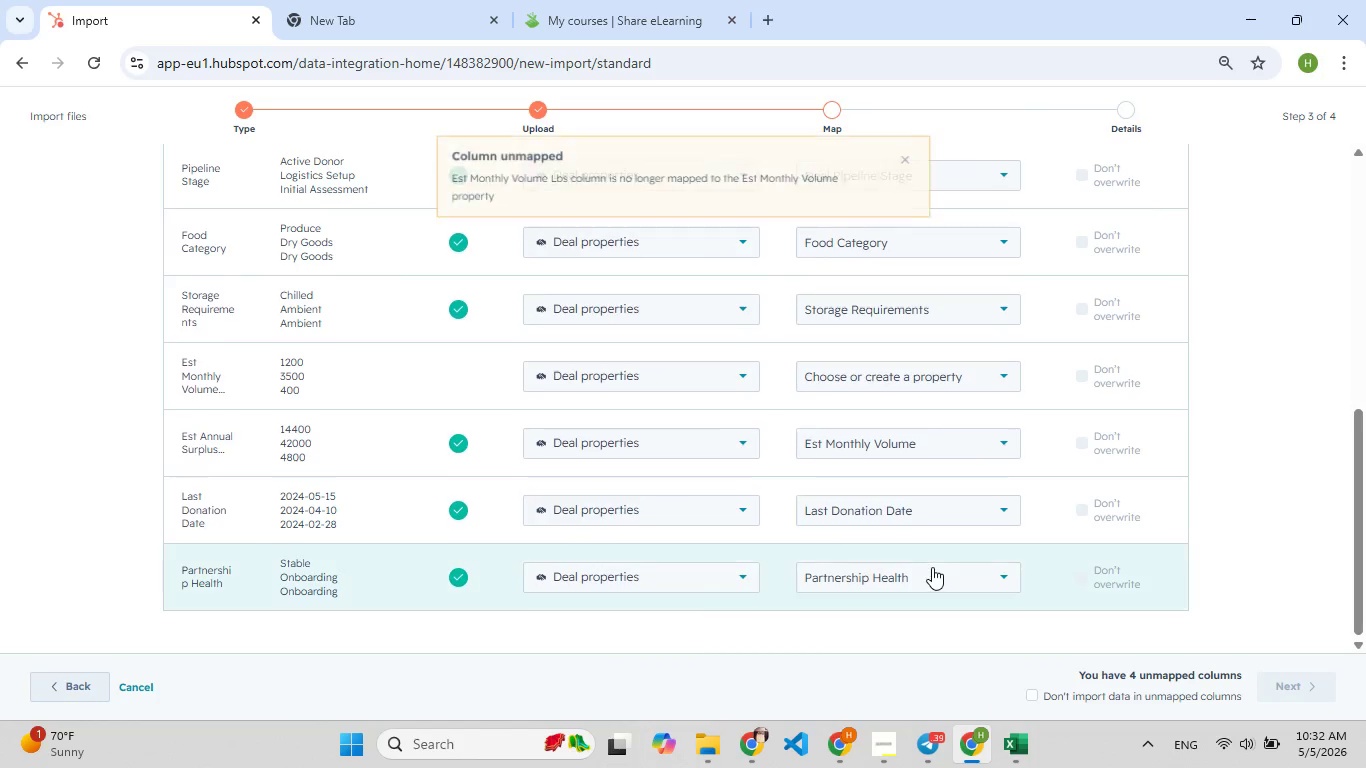 
left_click([934, 369])
 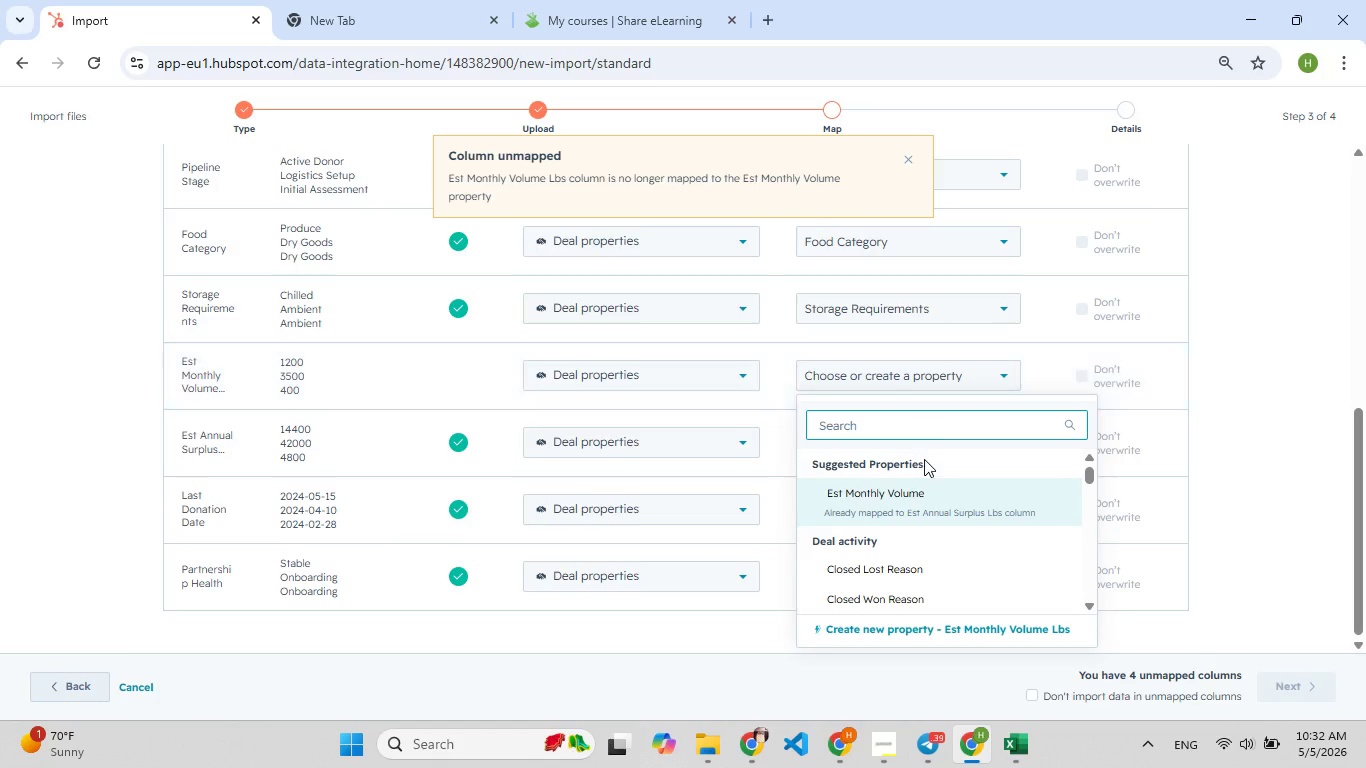 
scroll: coordinate [922, 503], scroll_direction: down, amount: 10.0
 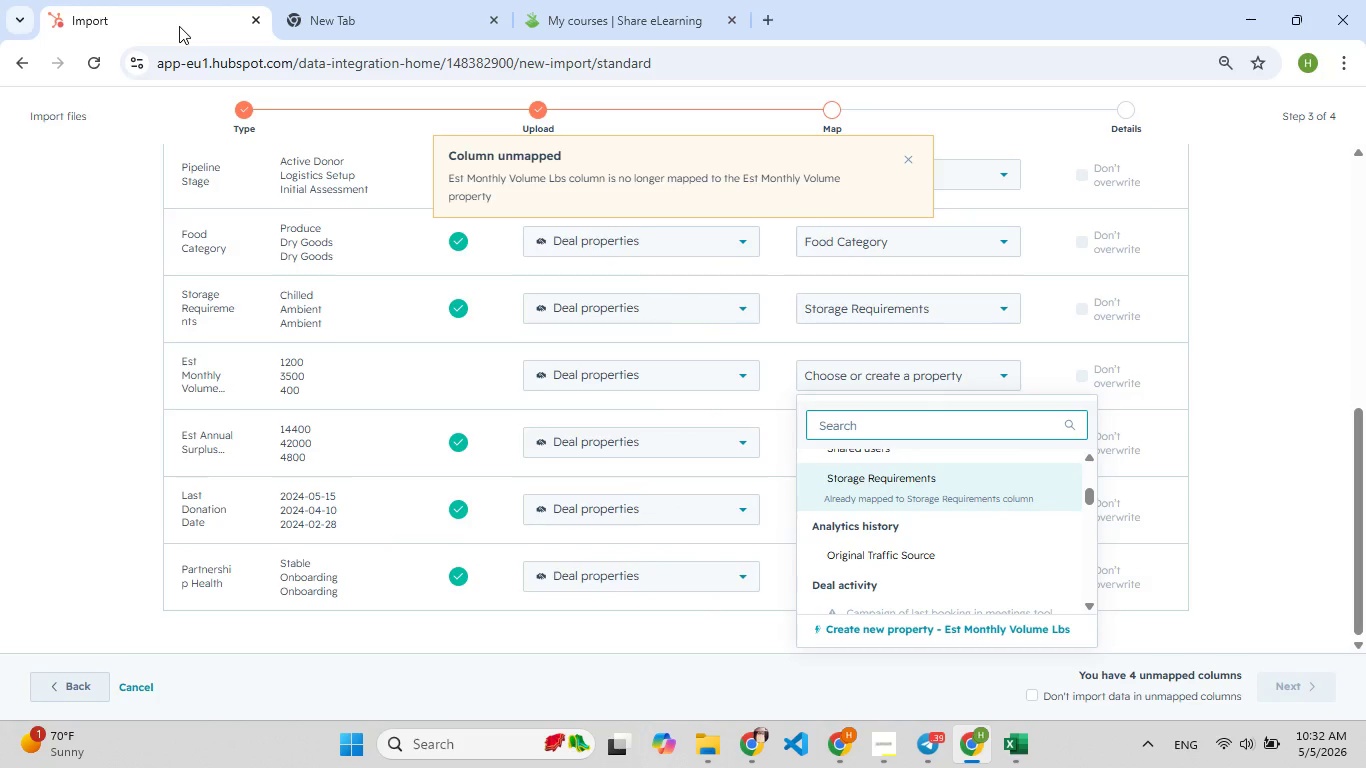 
left_click([307, 67])
 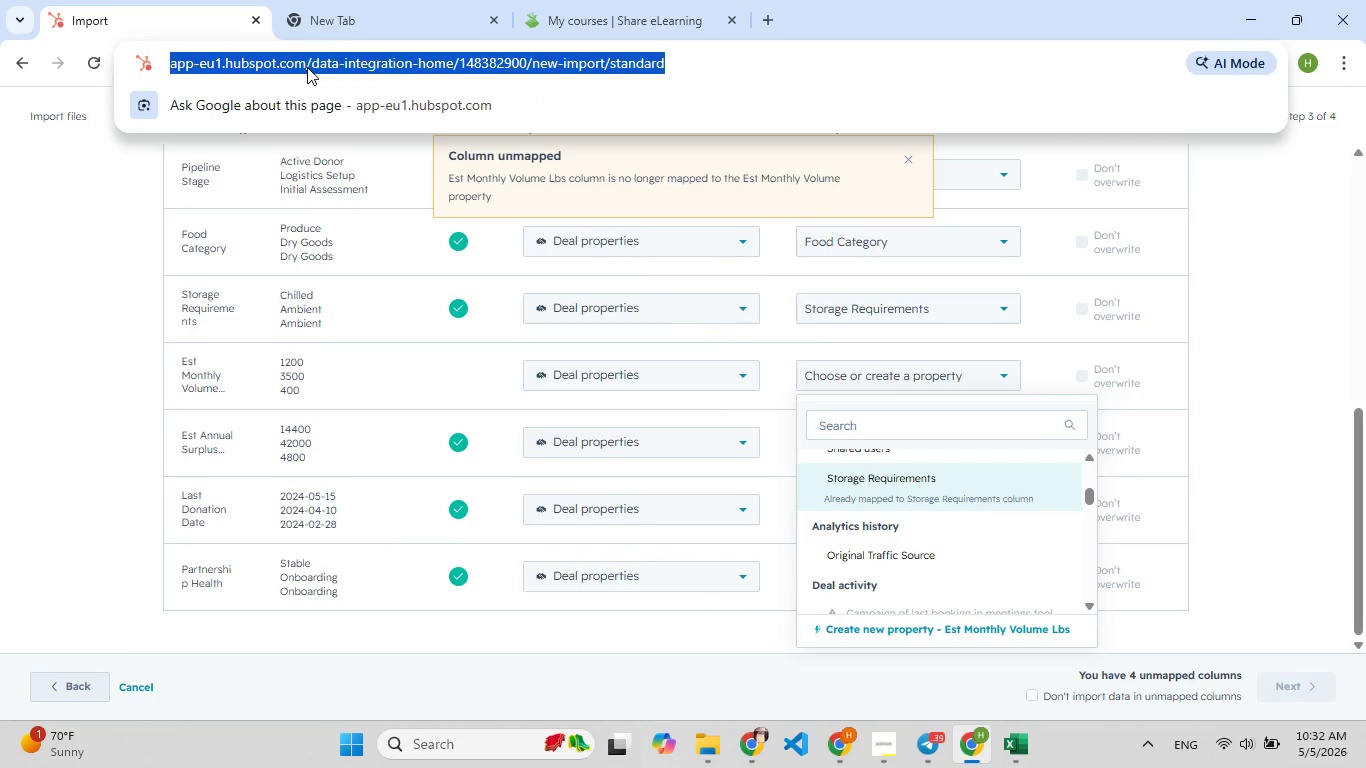 
hold_key(key=ShiftLeft, duration=0.64)
 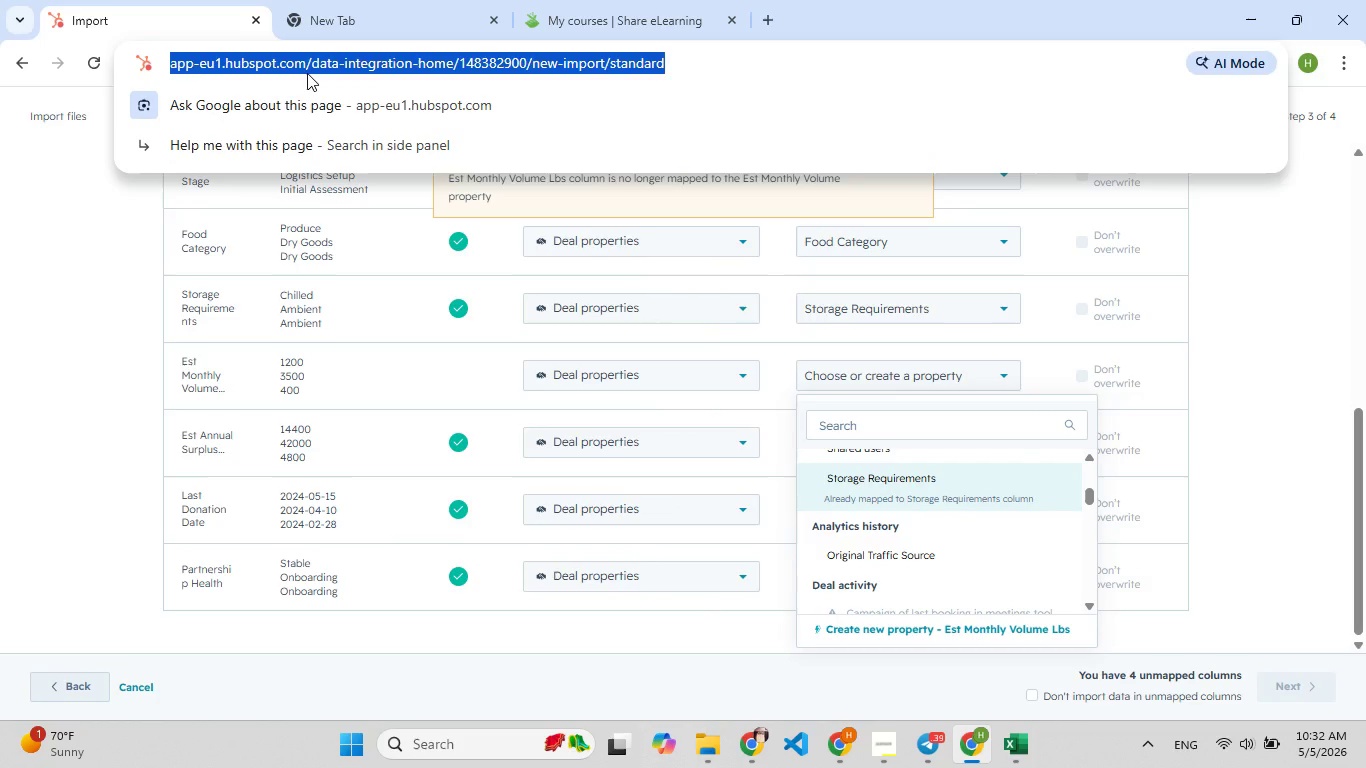 
key(Control+ControlLeft)
 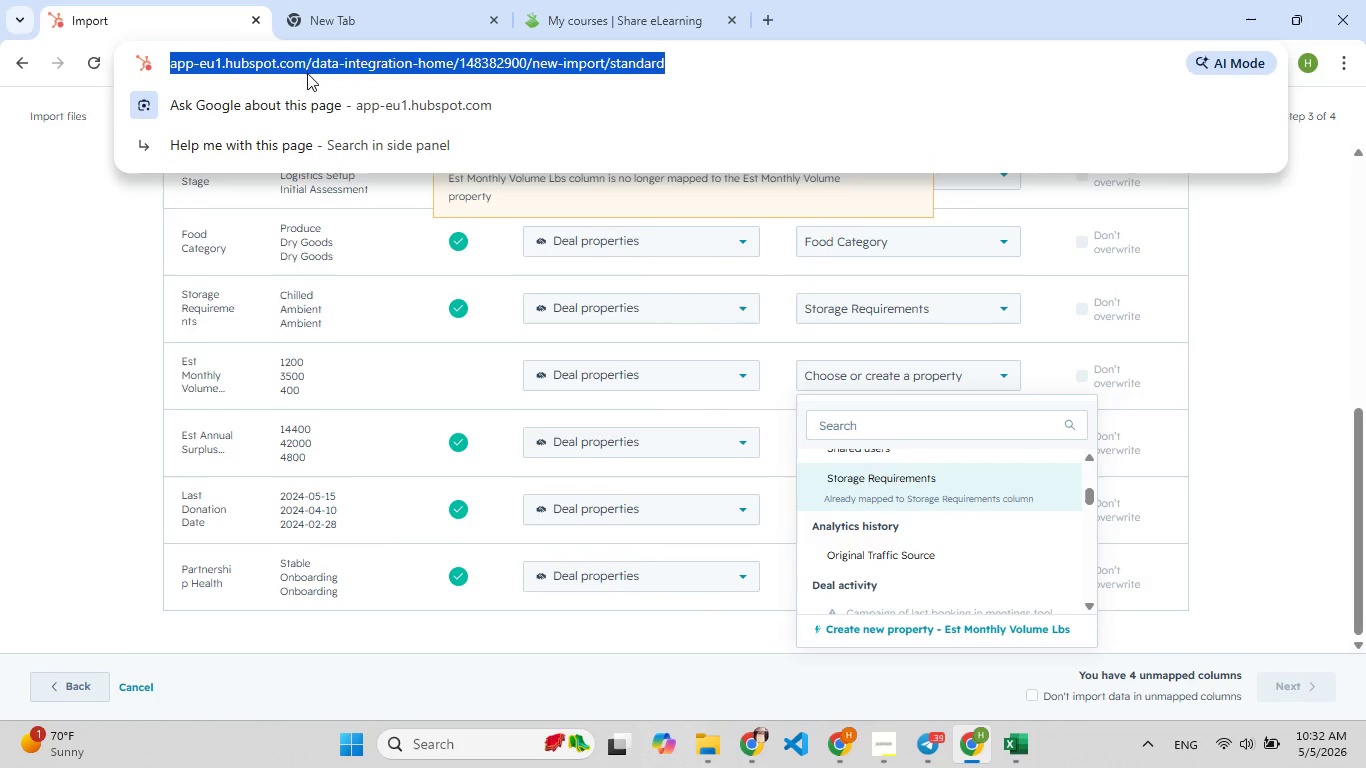 
key(Control+C)
 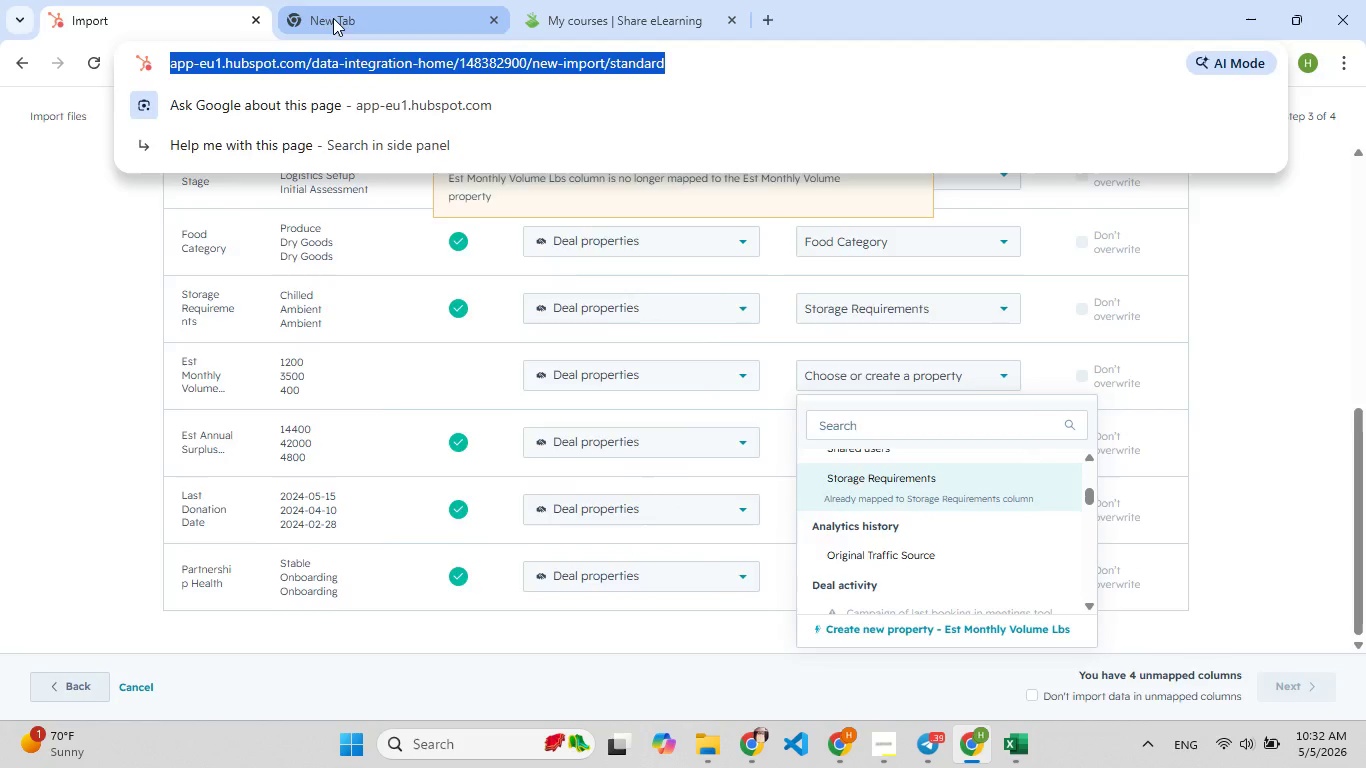 
left_click([333, 18])
 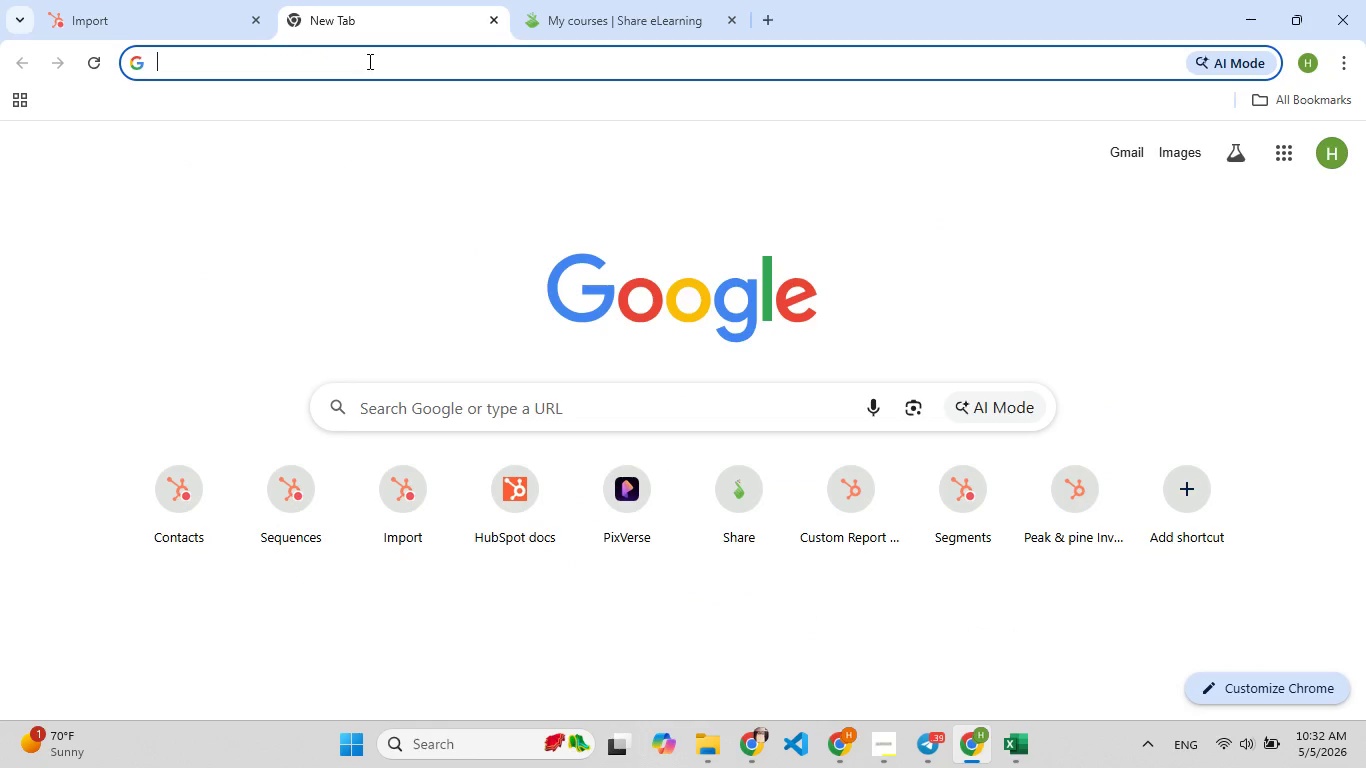 
left_click([368, 62])
 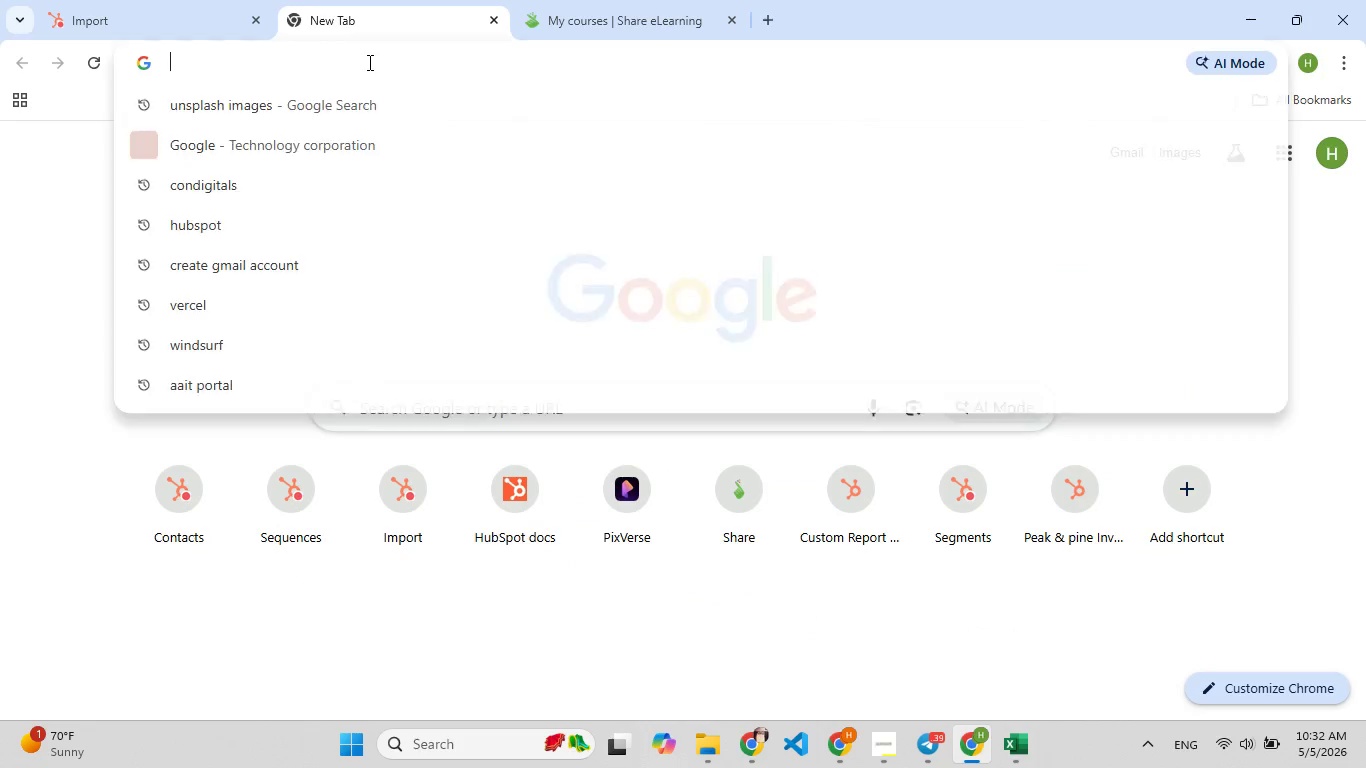 
key(Control+V)
 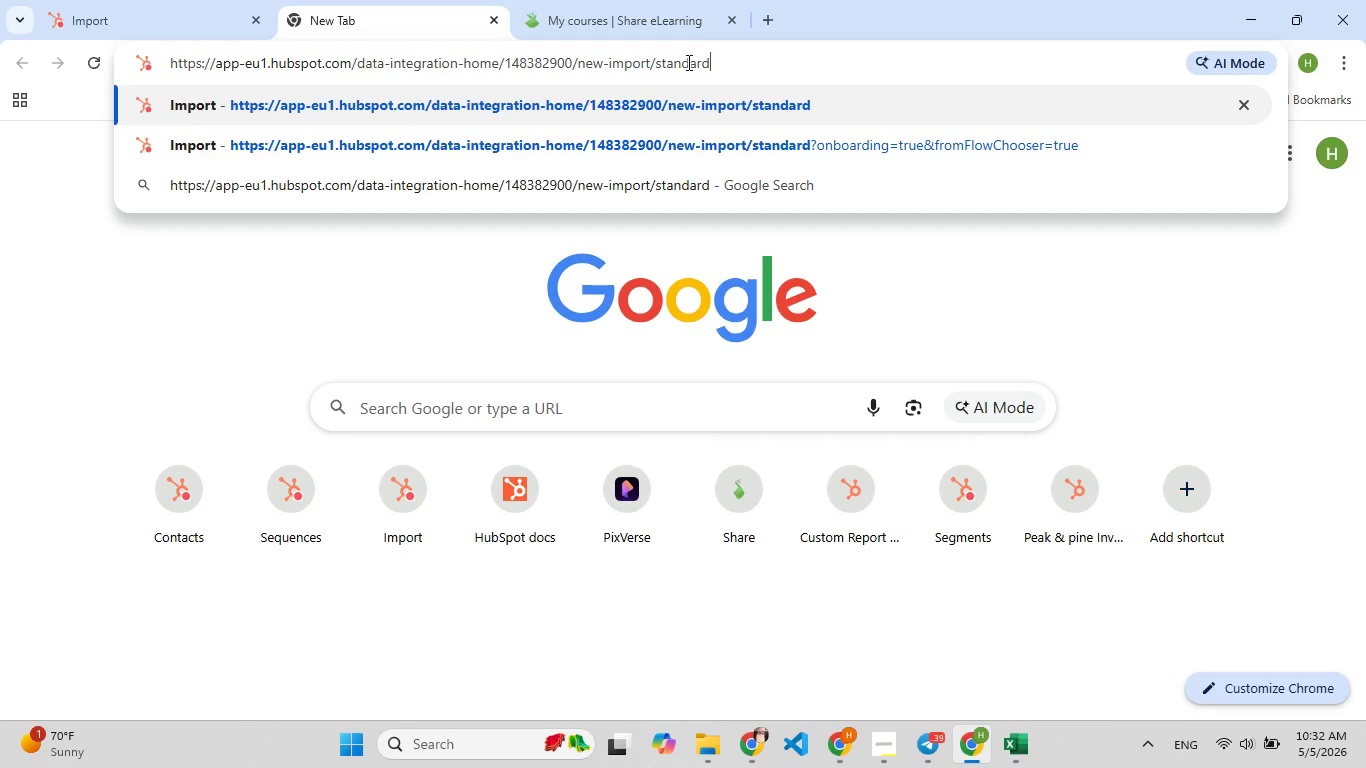 
left_click_drag(start_coordinate=[724, 55], to_coordinate=[579, 70])
 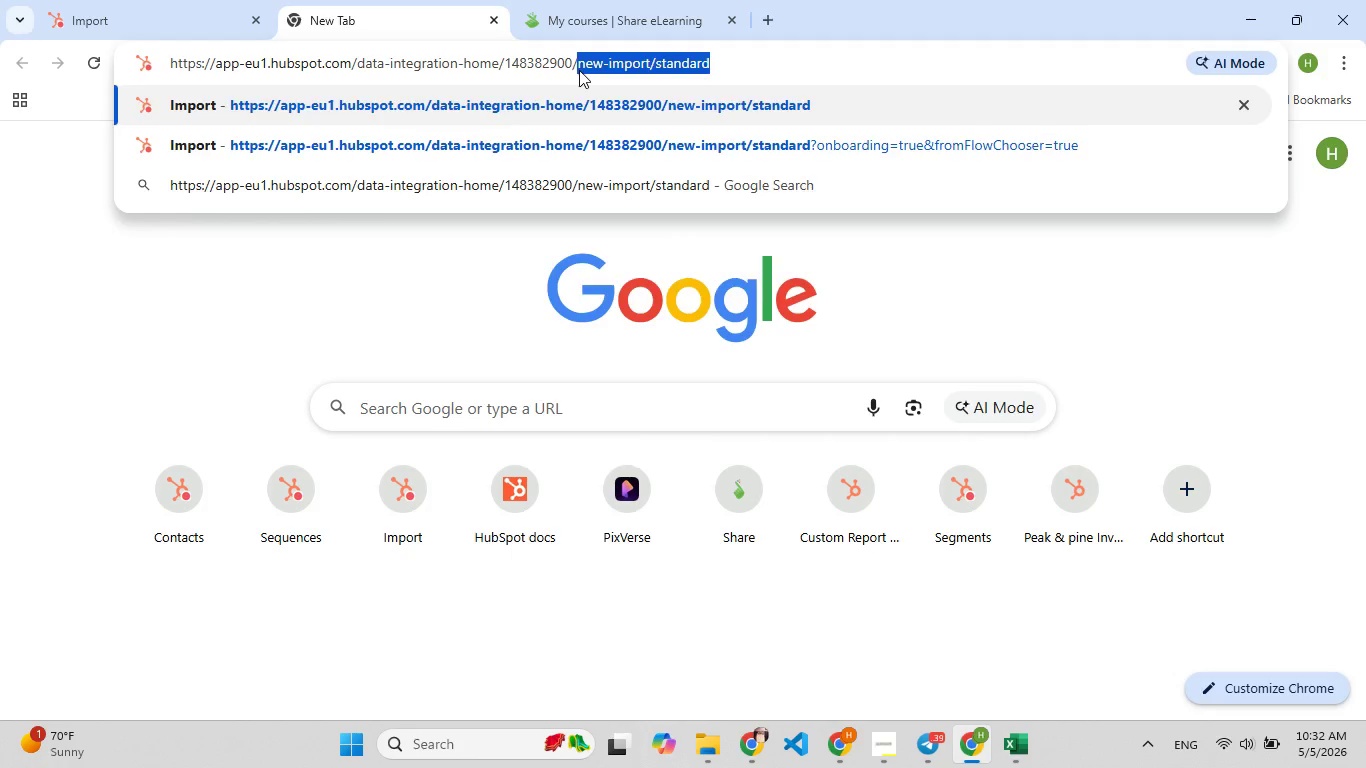 
key(F9)
 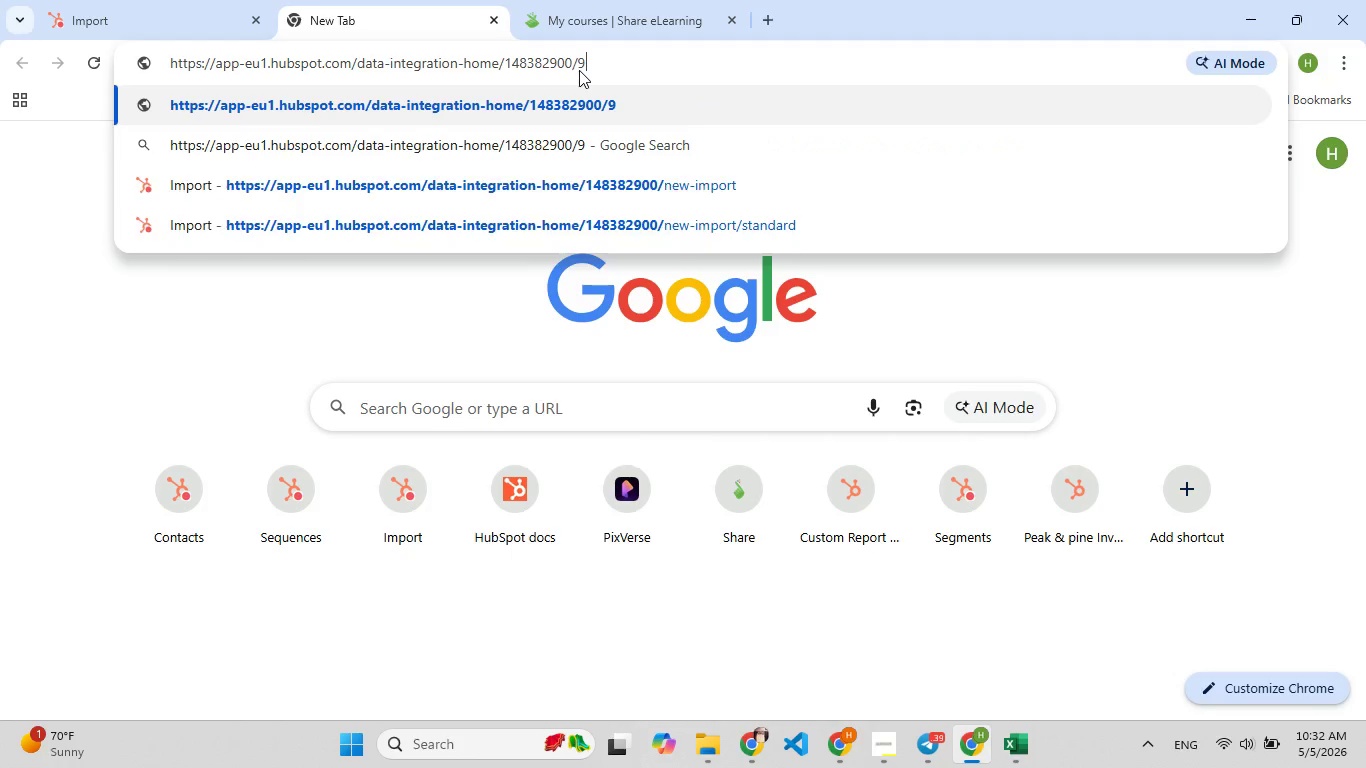 
key(Backspace)
 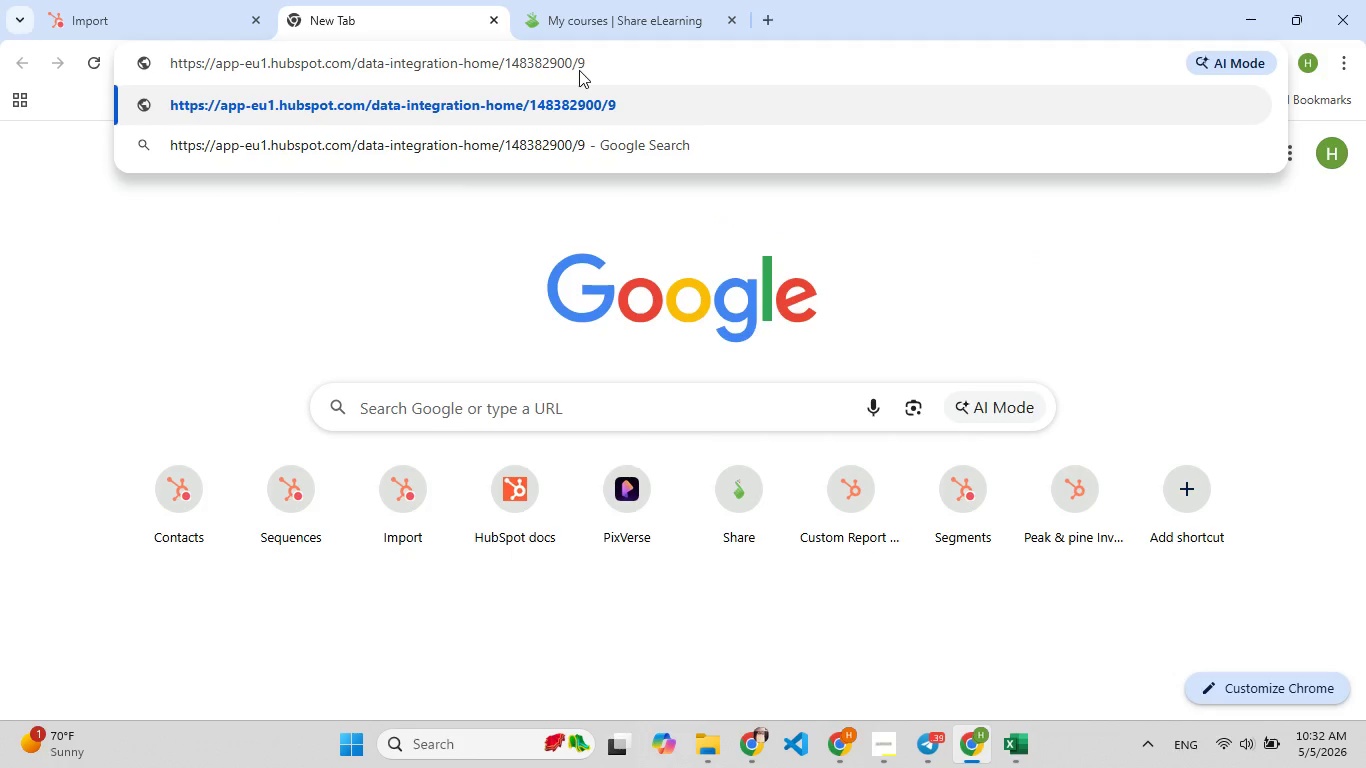 
key(9)
 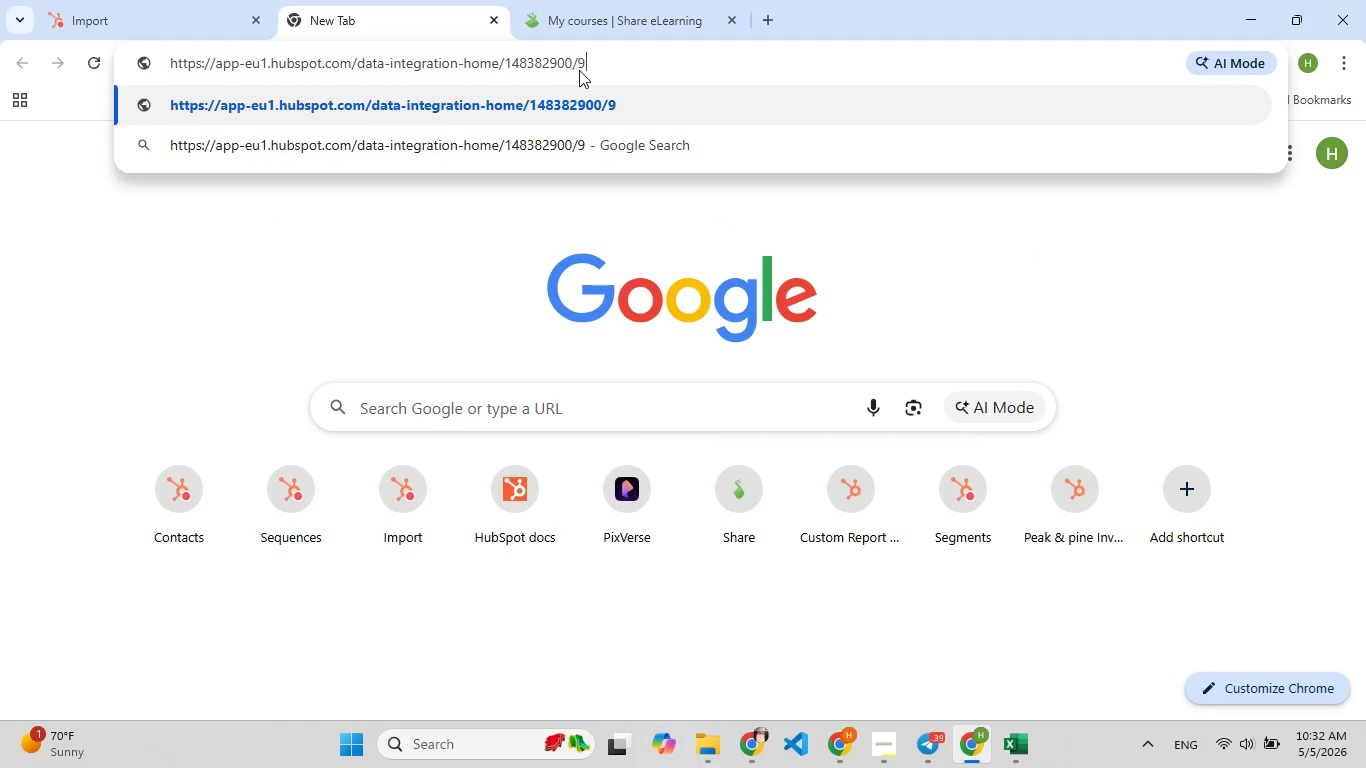 
key(F9)
 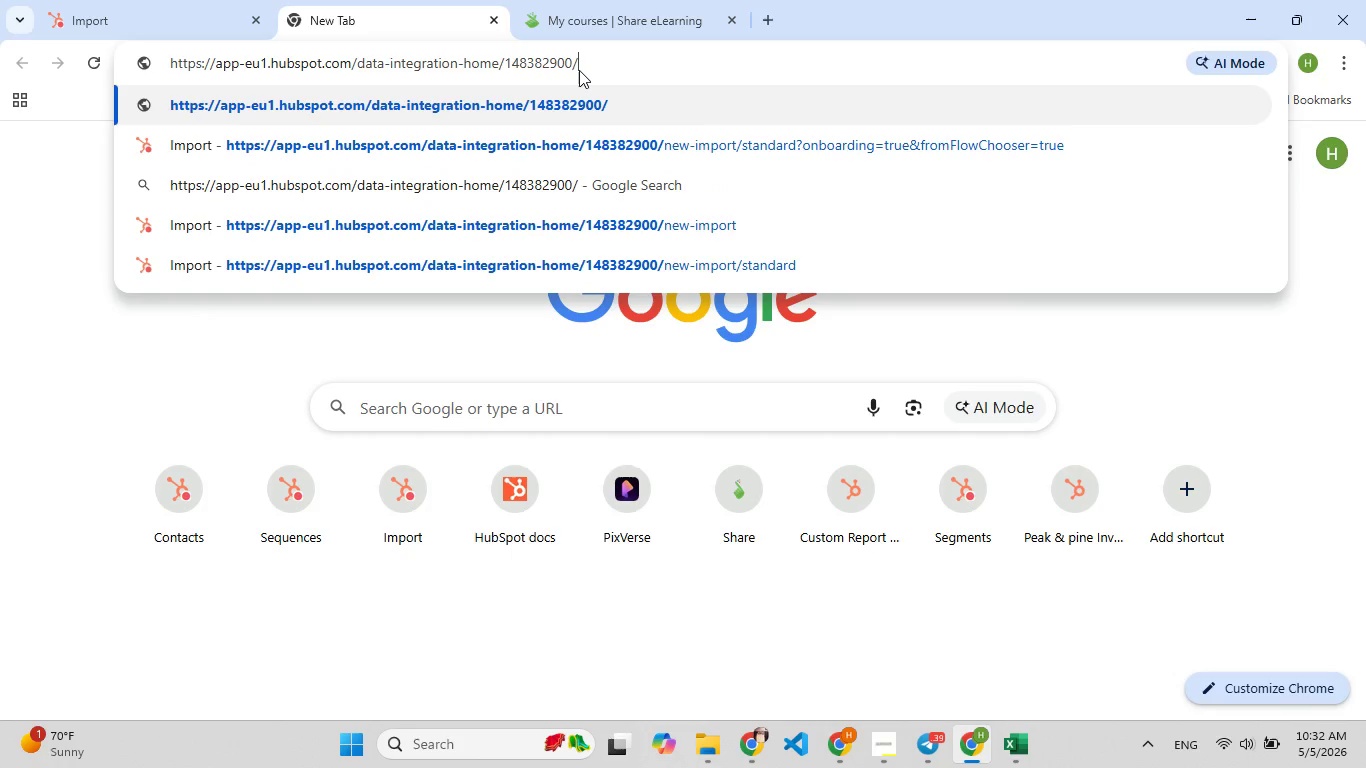 
key(Backspace)
 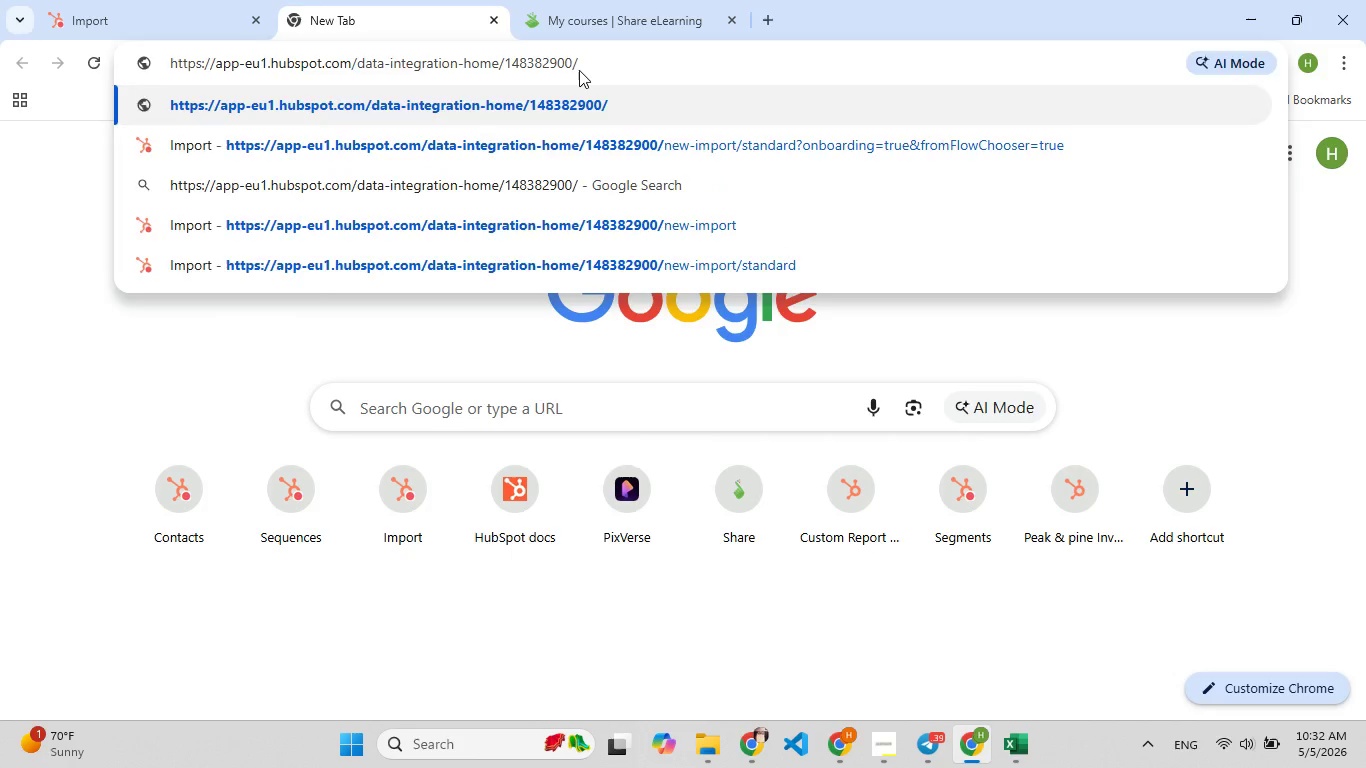 
key(Enter)
 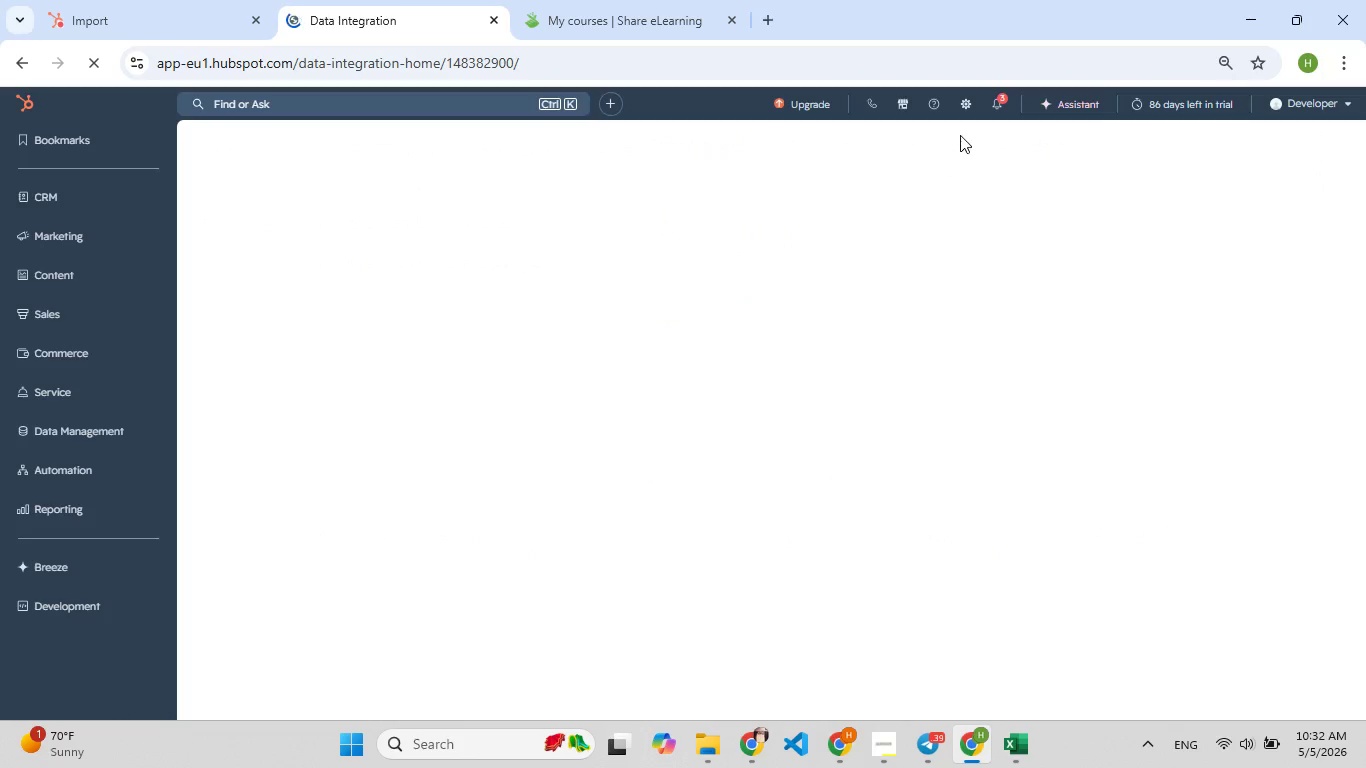 
left_click([964, 105])
 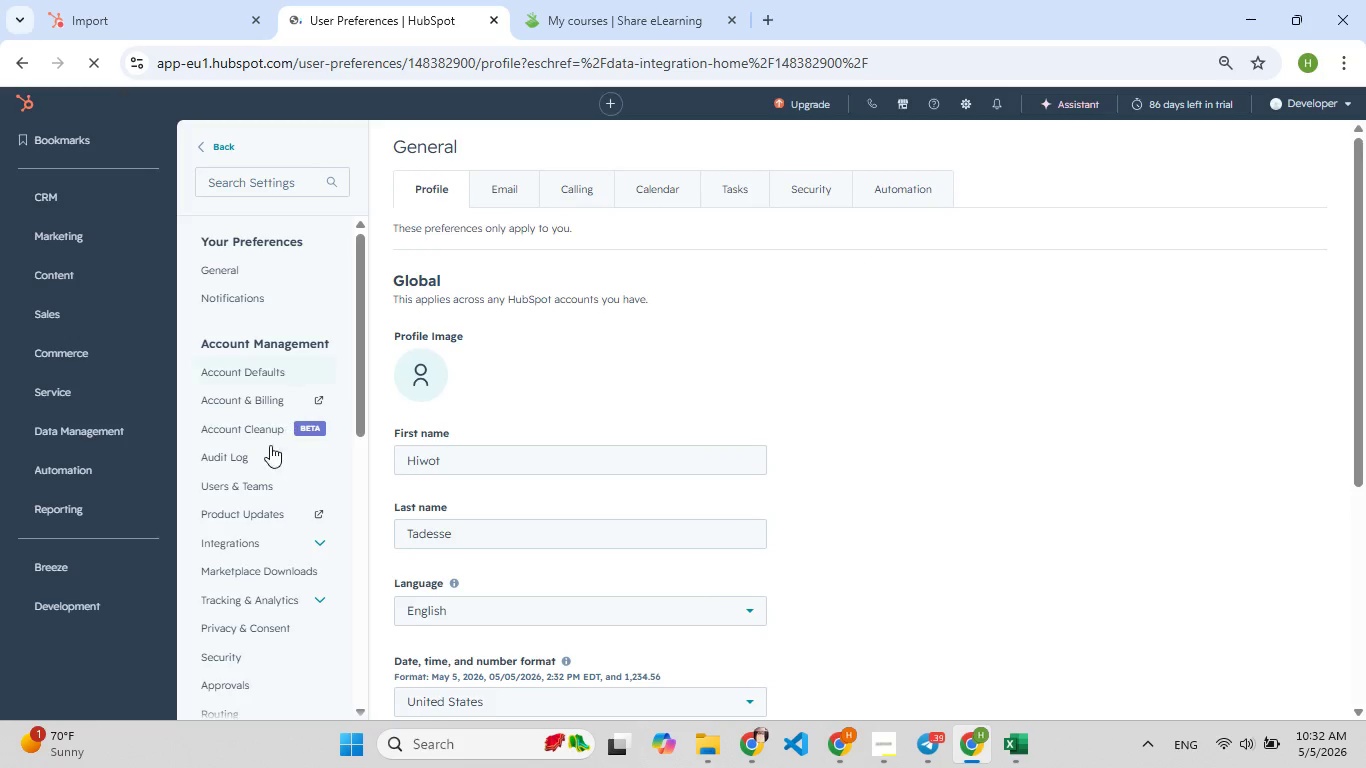 
scroll: coordinate [265, 558], scroll_direction: down, amount: 3.0
 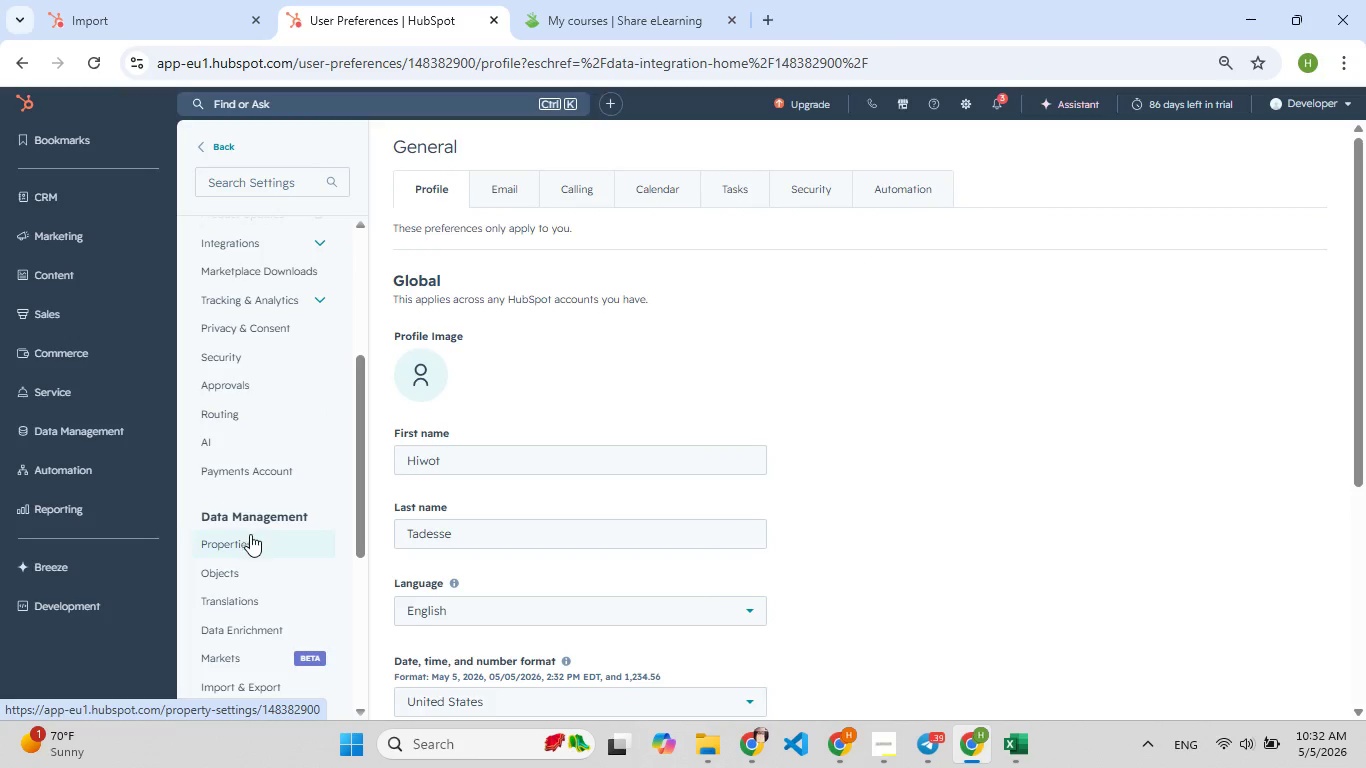 
left_click([249, 537])
 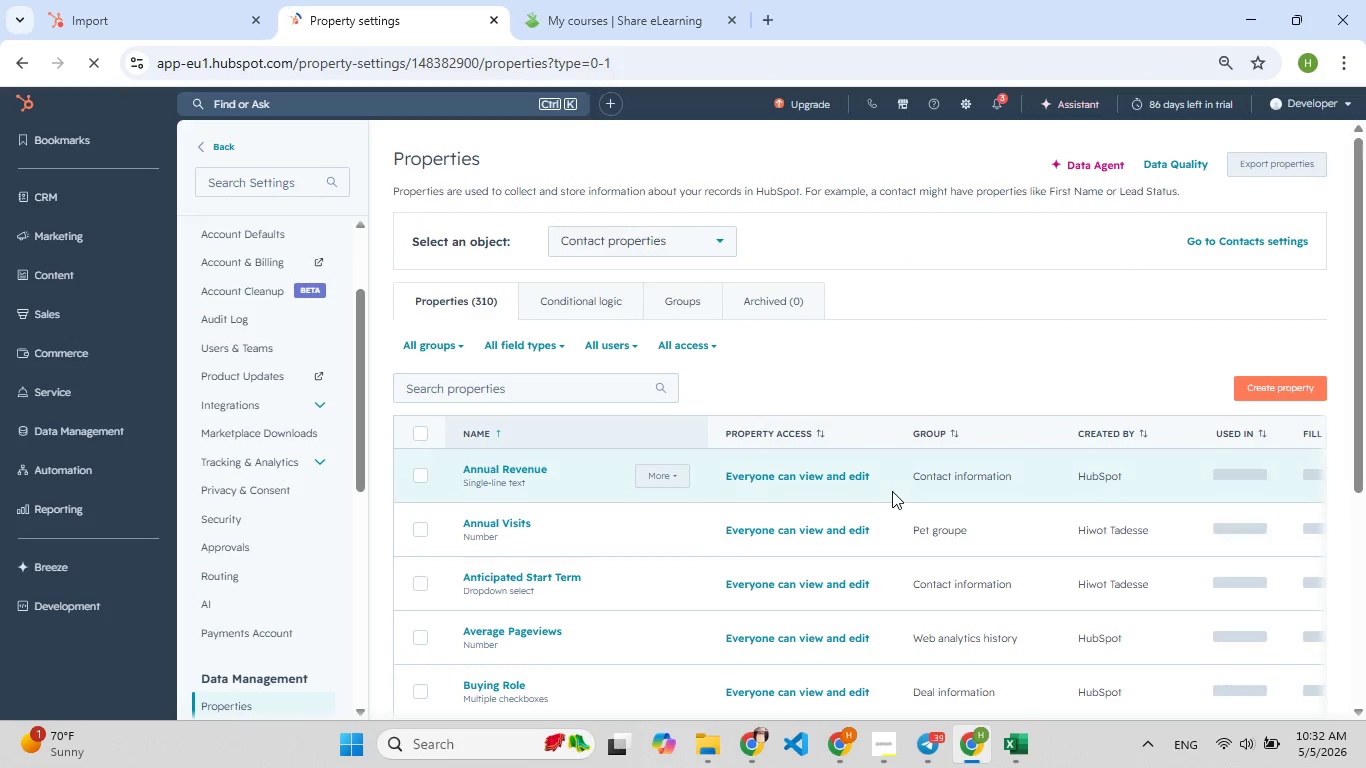 
wait(6.91)
 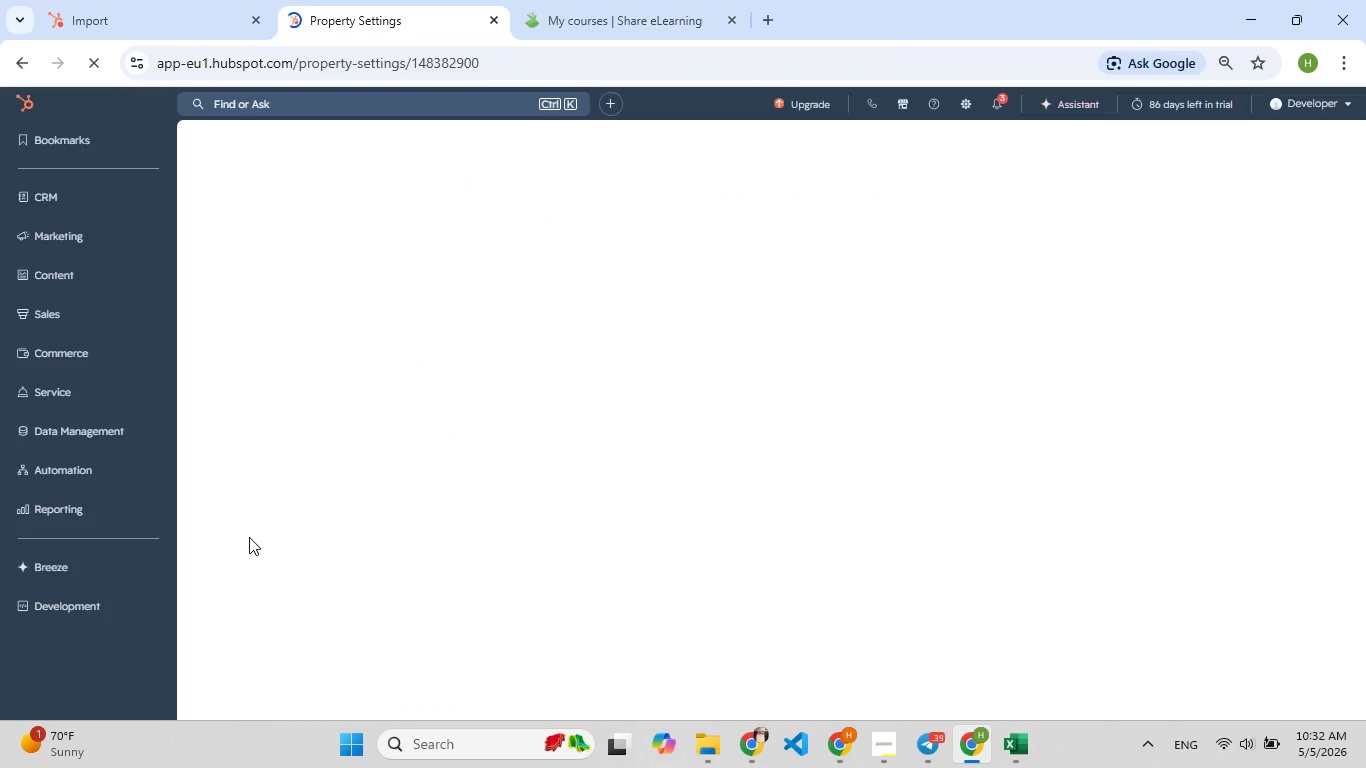 
left_click([582, 390])
 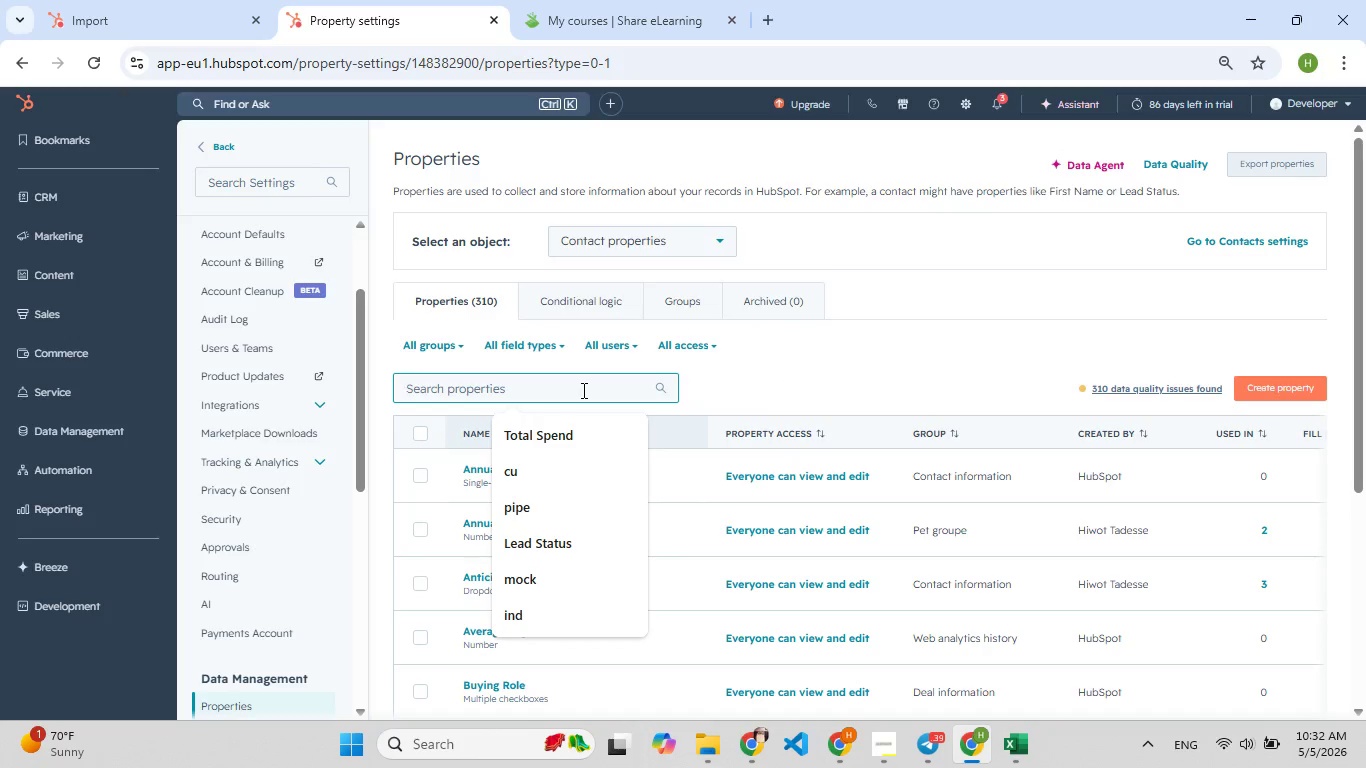 
type(est )
 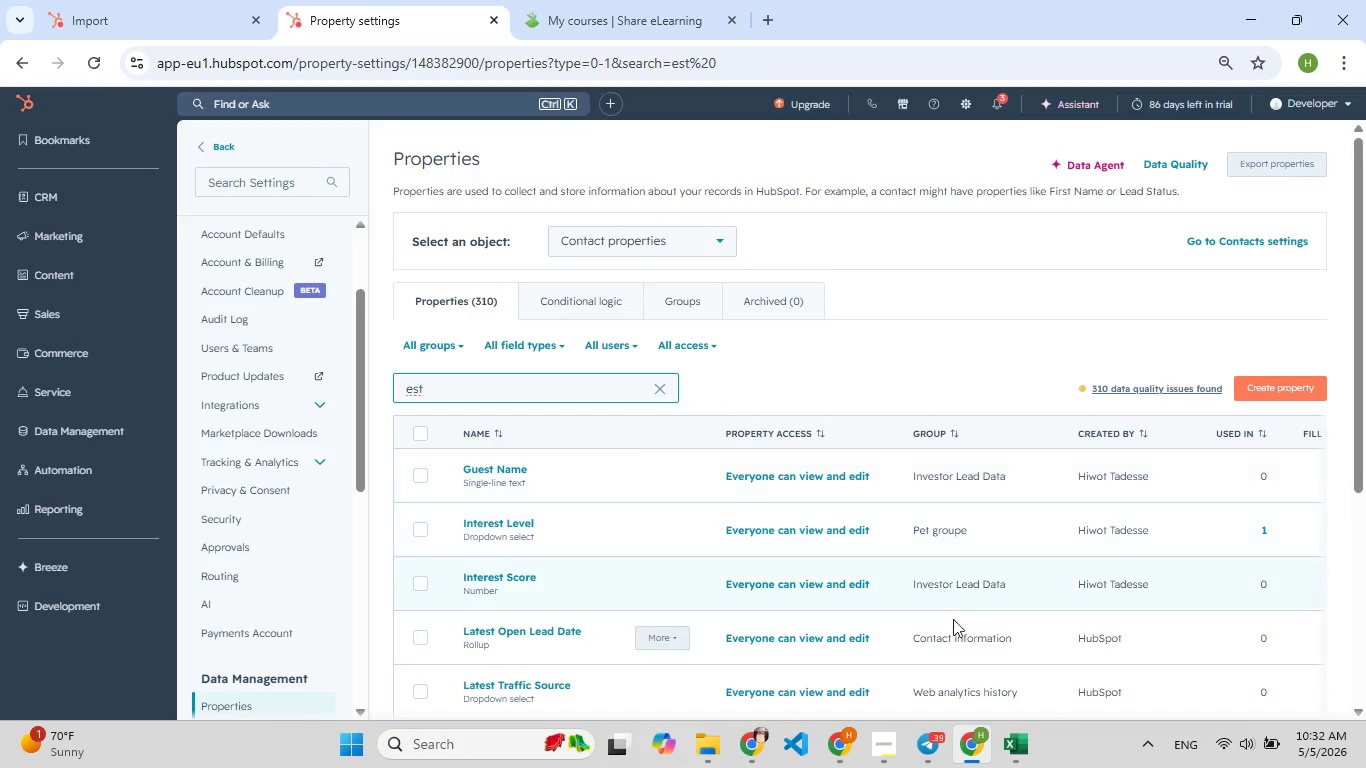 
left_click([1016, 742])
 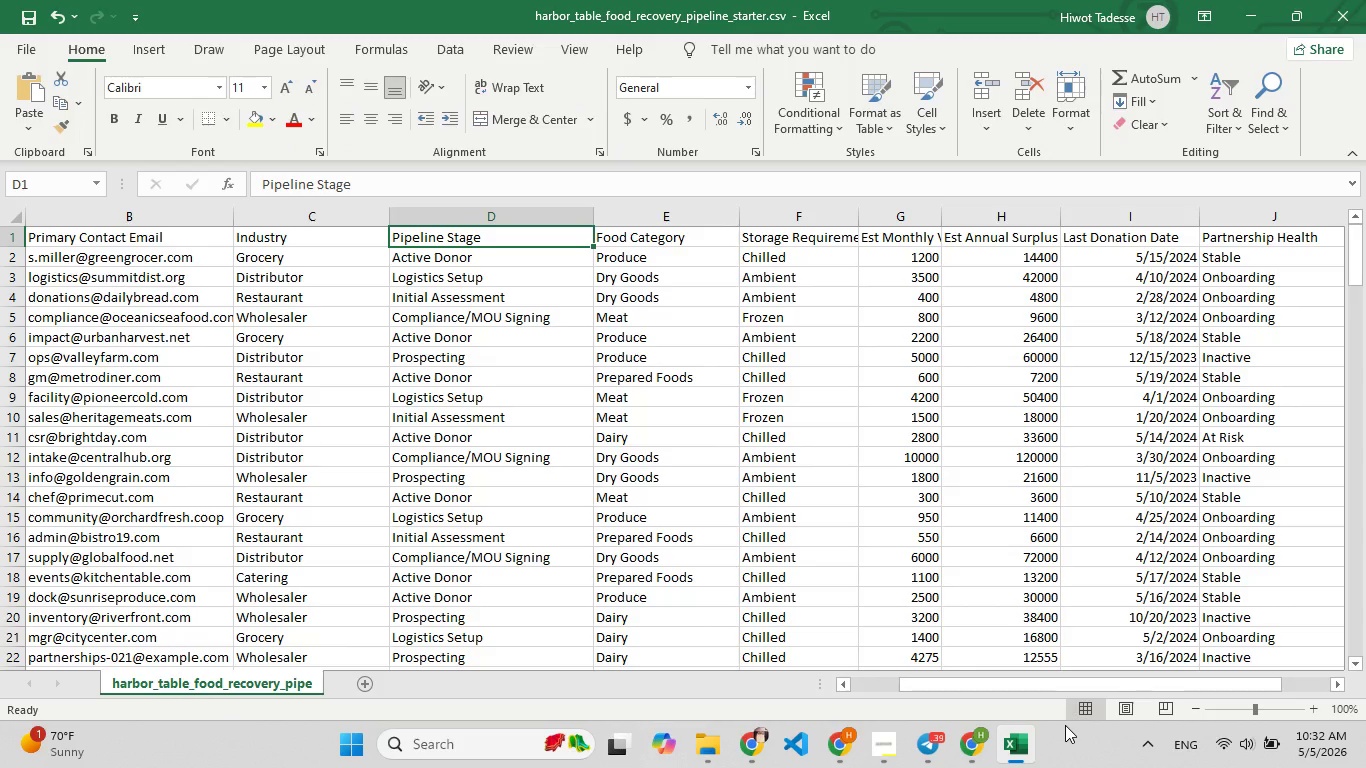 
left_click([1040, 747])
 